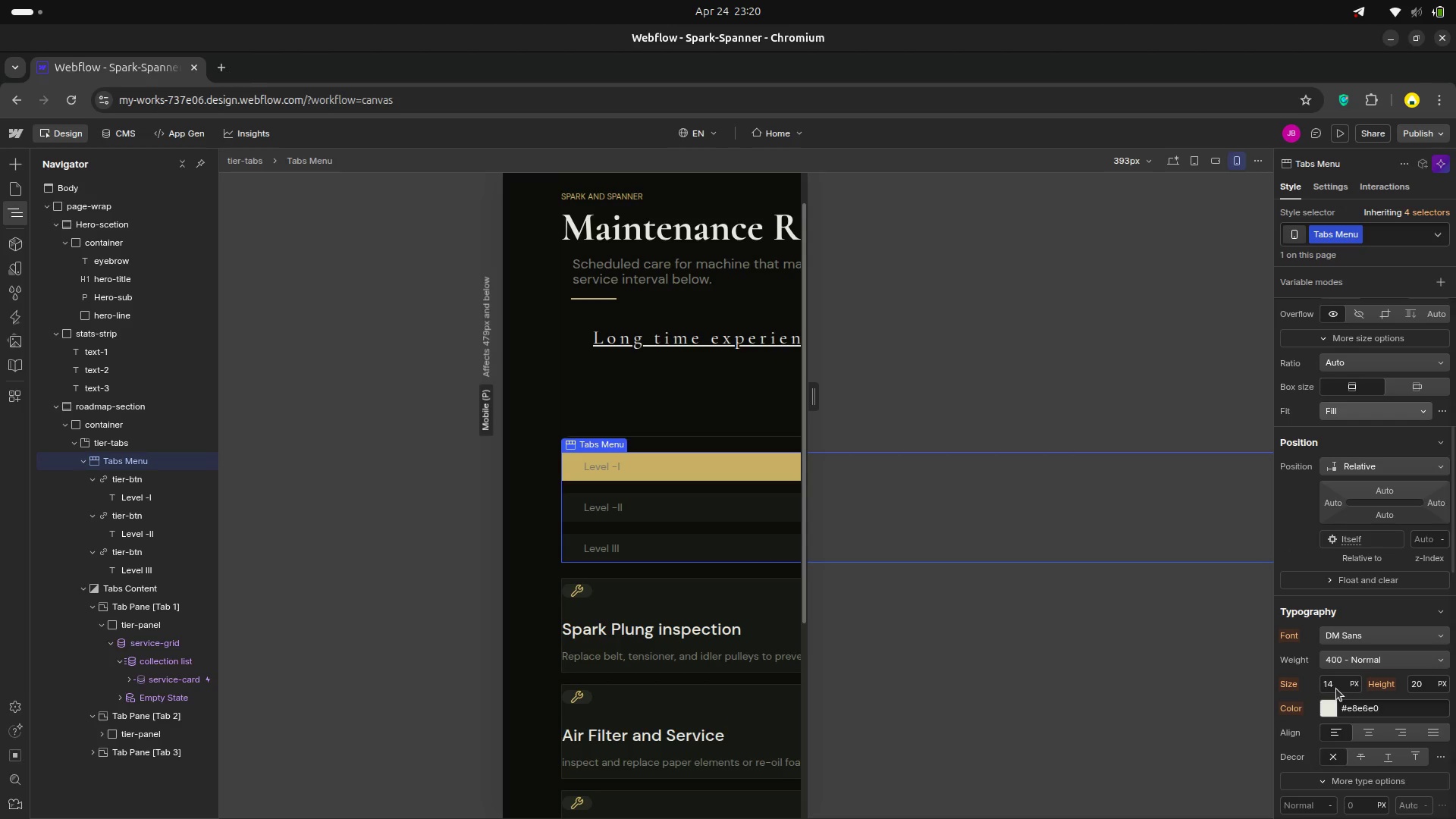 
scroll: coordinate [1336, 683], scroll_direction: up, amount: 5.0
 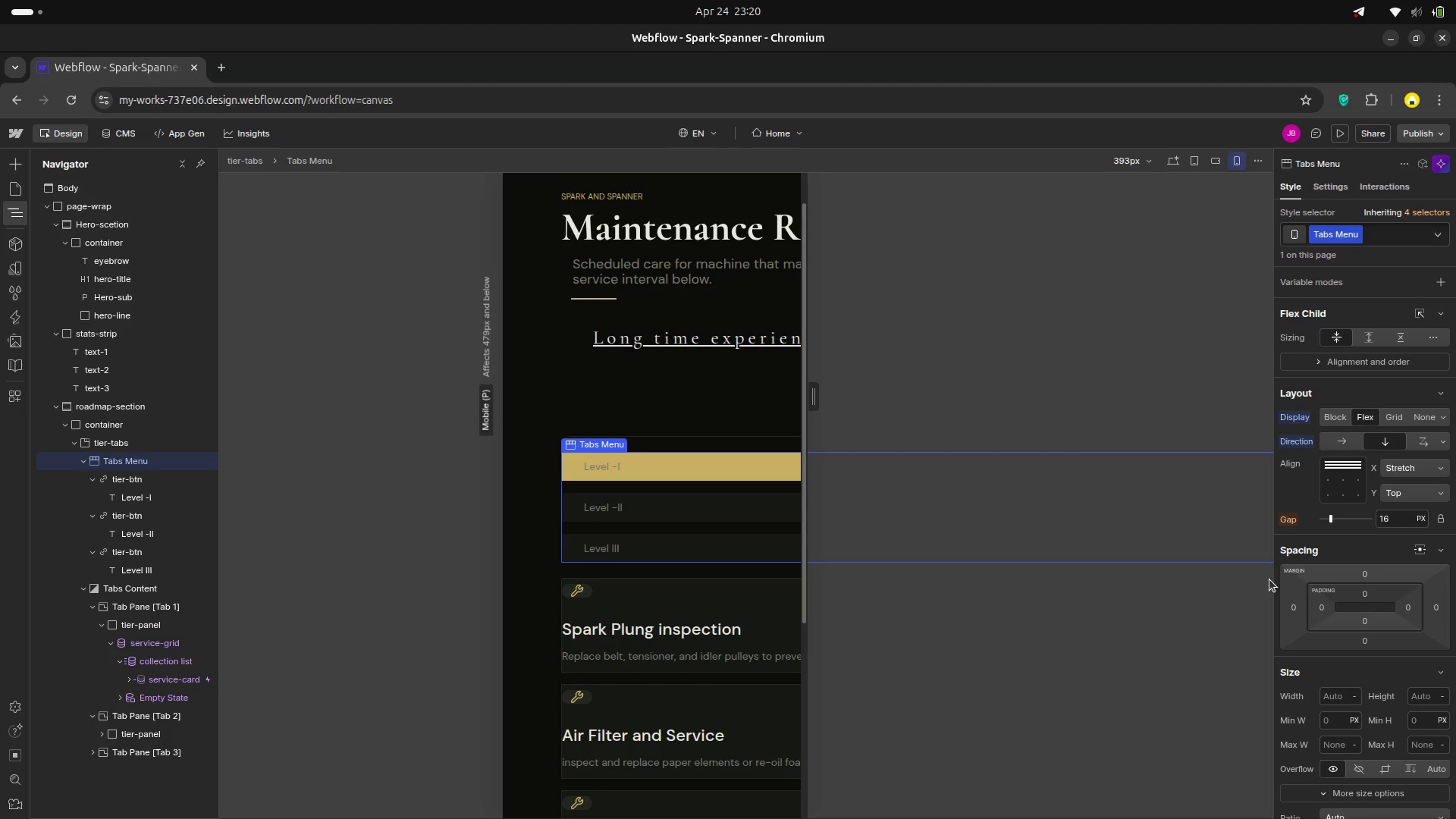 
wait(25.58)
 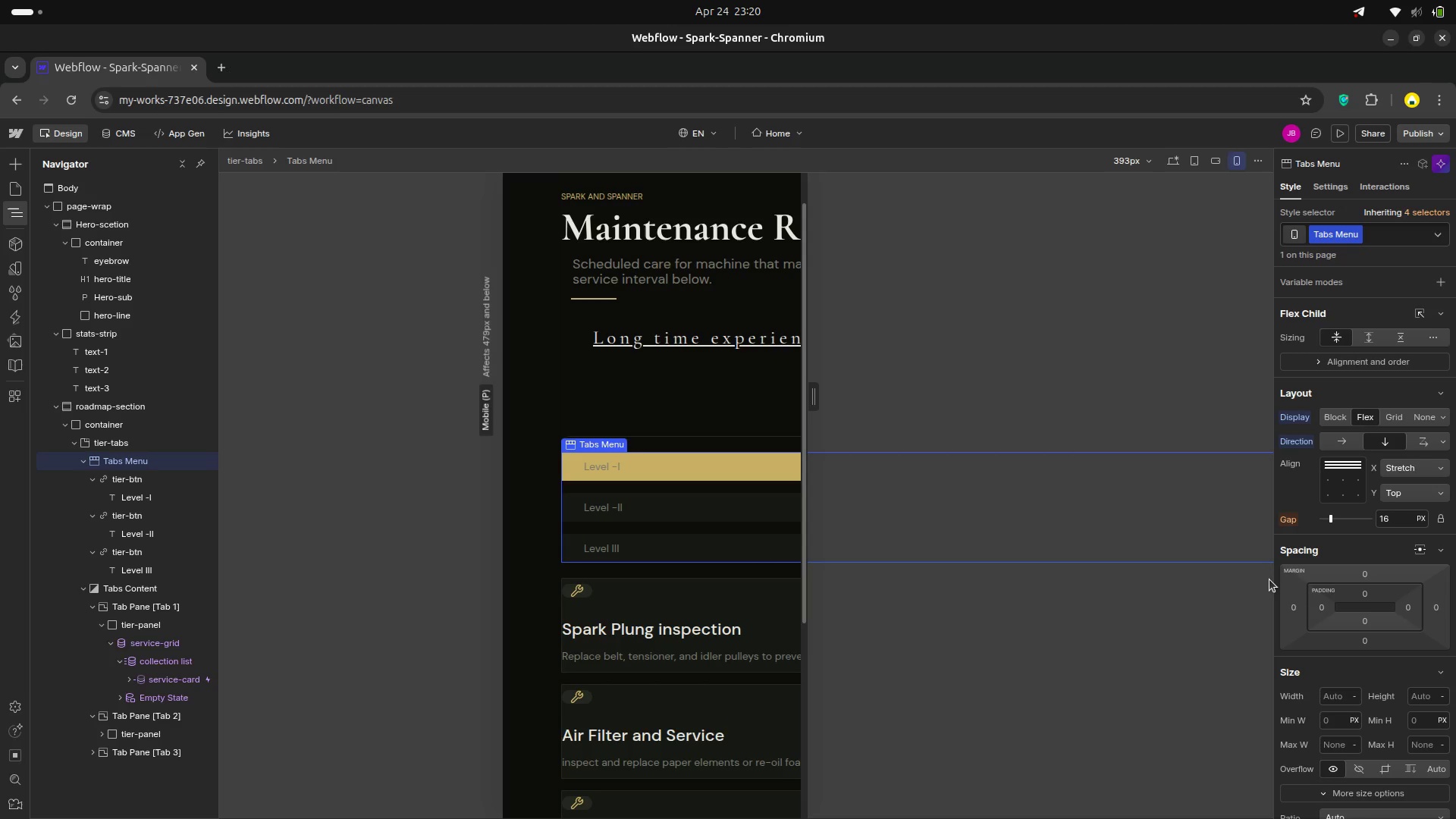 
scroll: coordinate [1329, 447], scroll_direction: up, amount: 3.0
 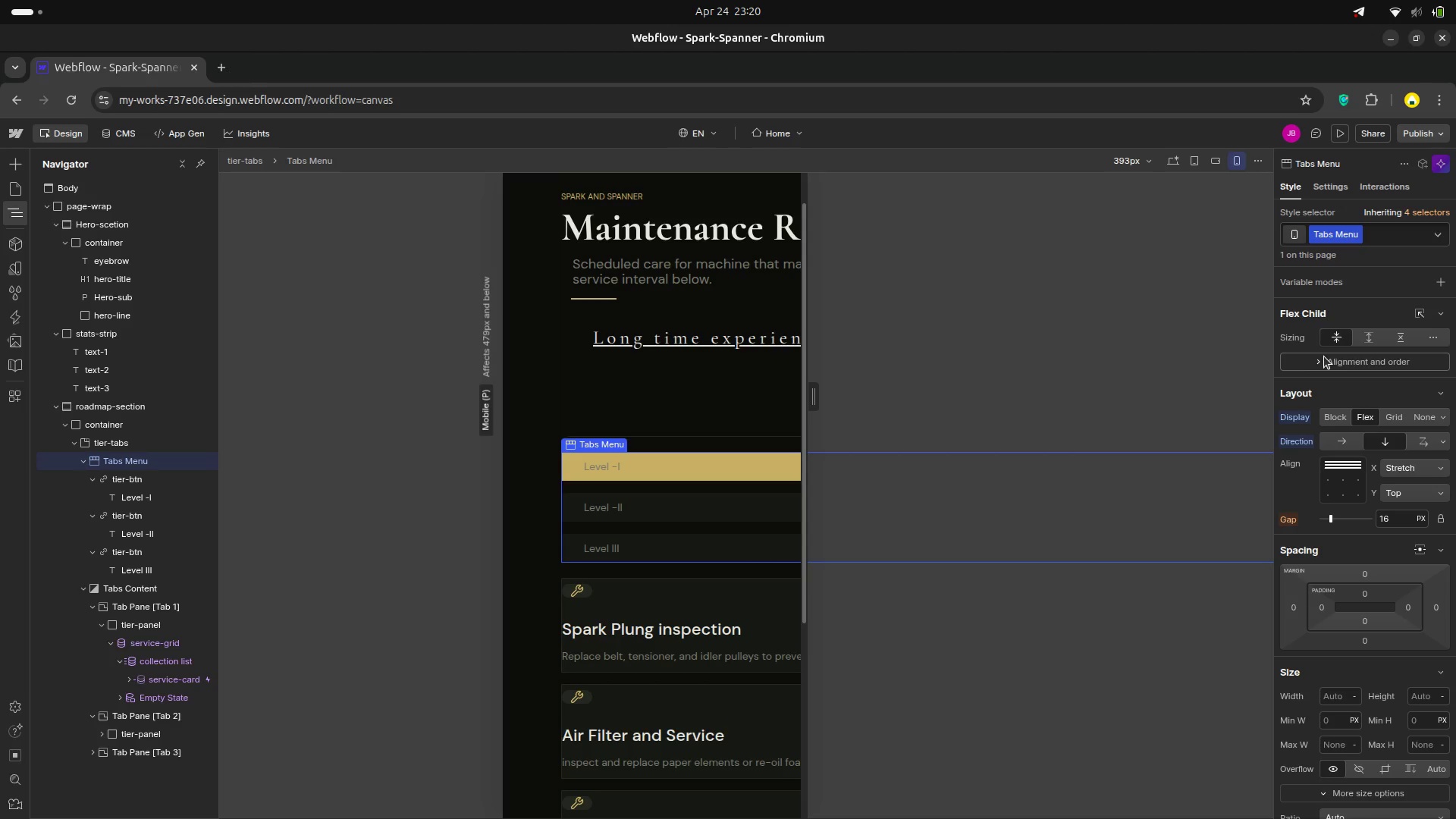 
left_click([1324, 357])
 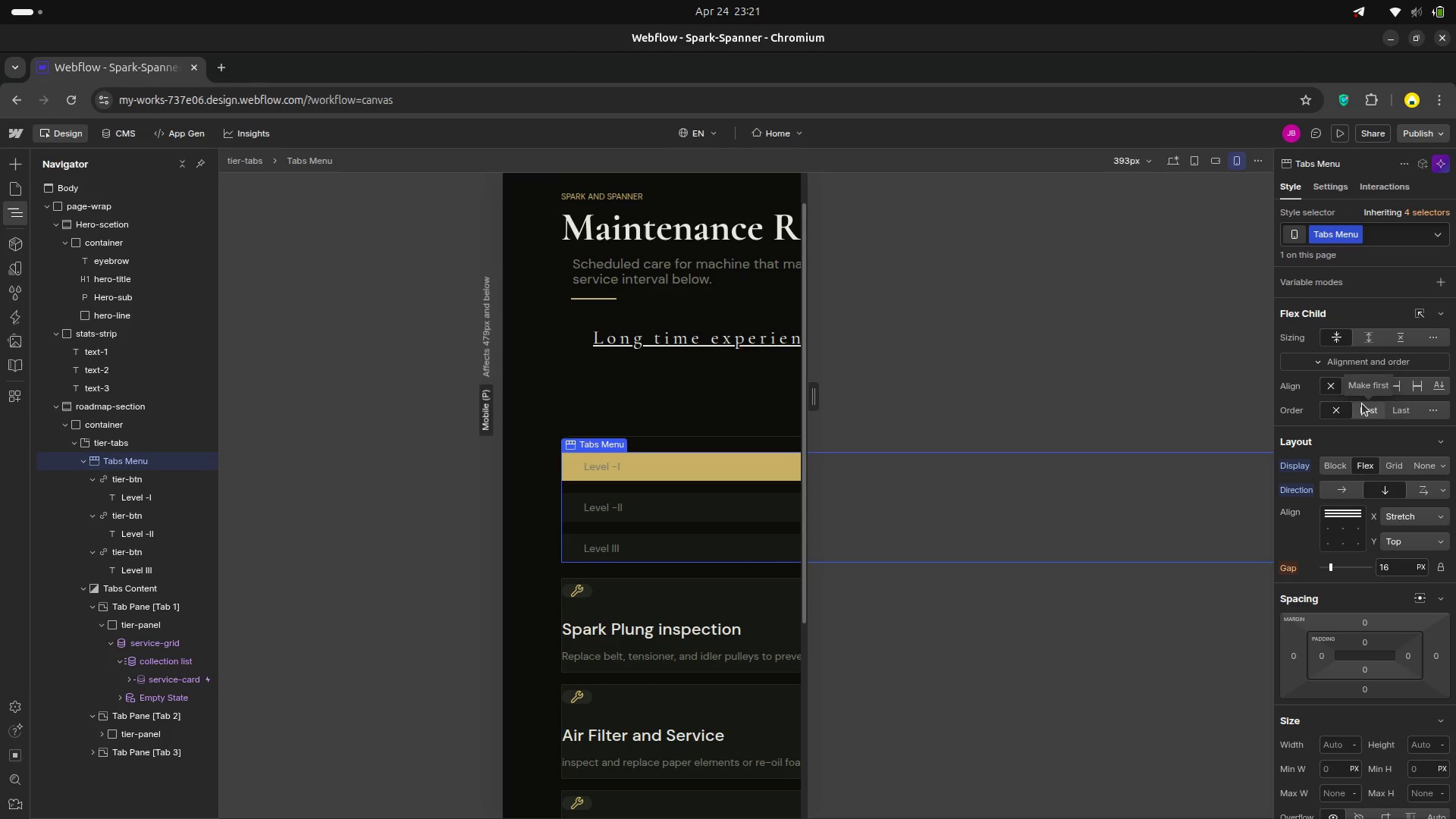 
wait(21.64)
 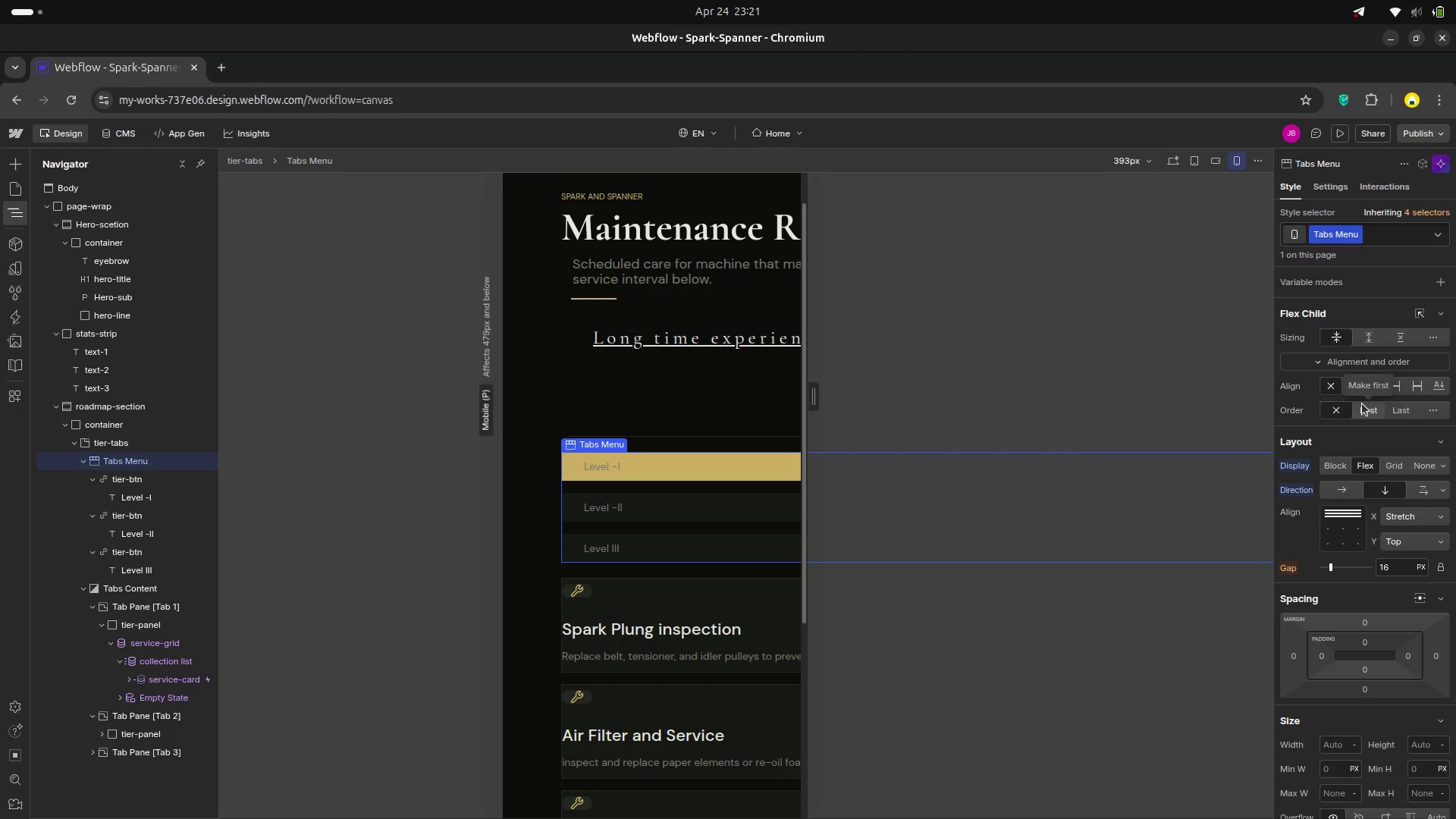 
left_click([1432, 406])
 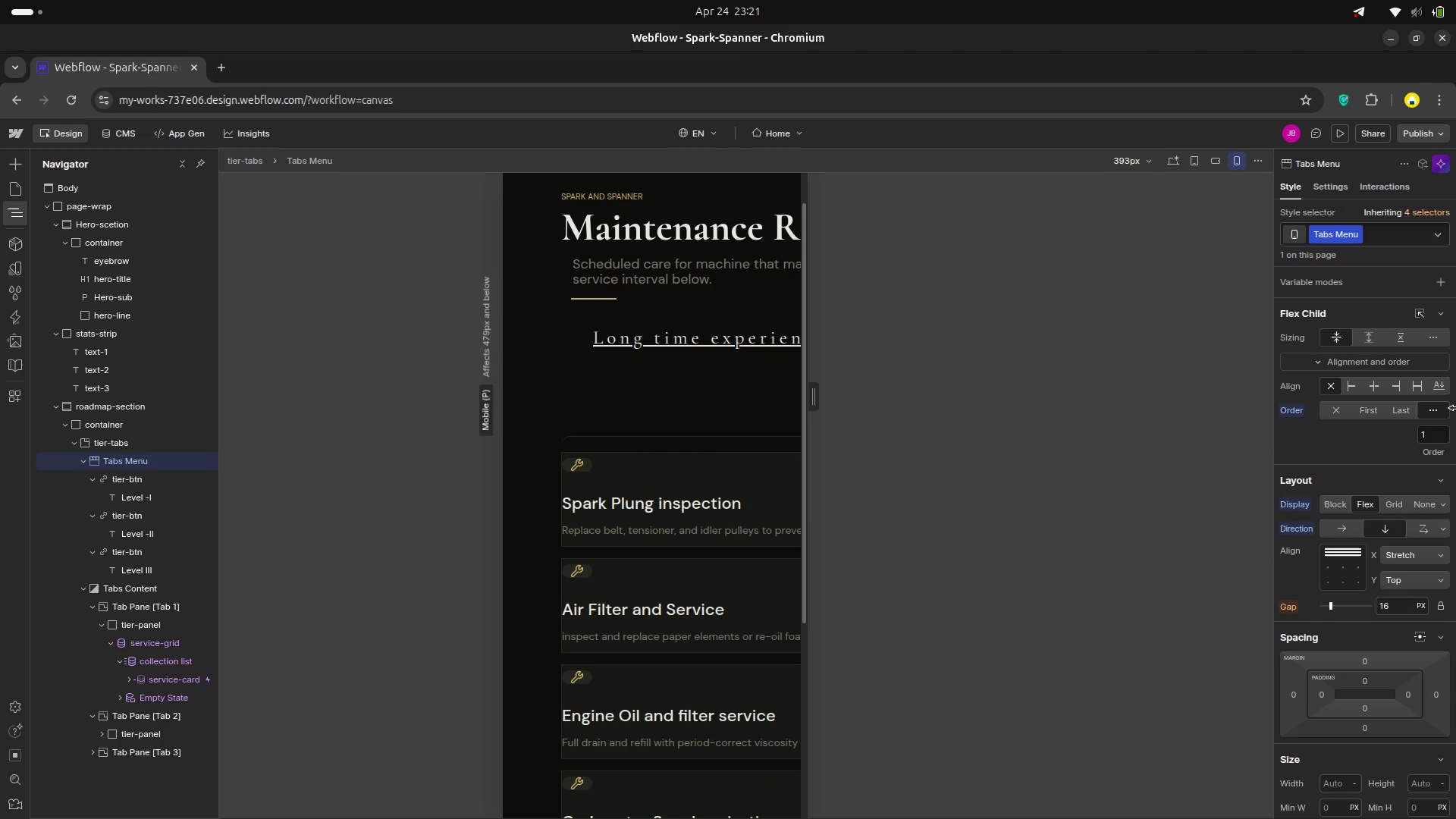 
left_click([1433, 413])
 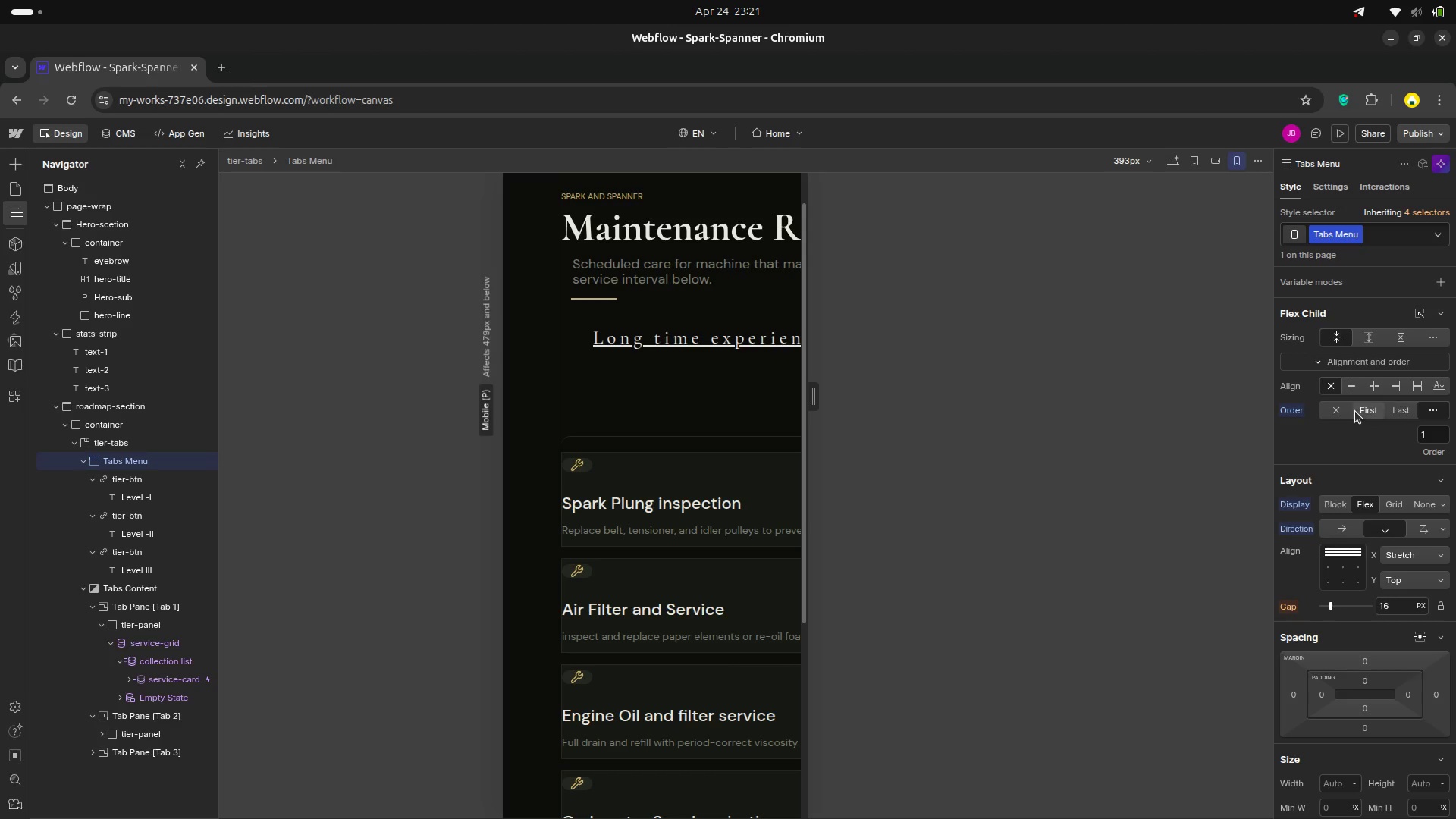 
left_click([1341, 410])
 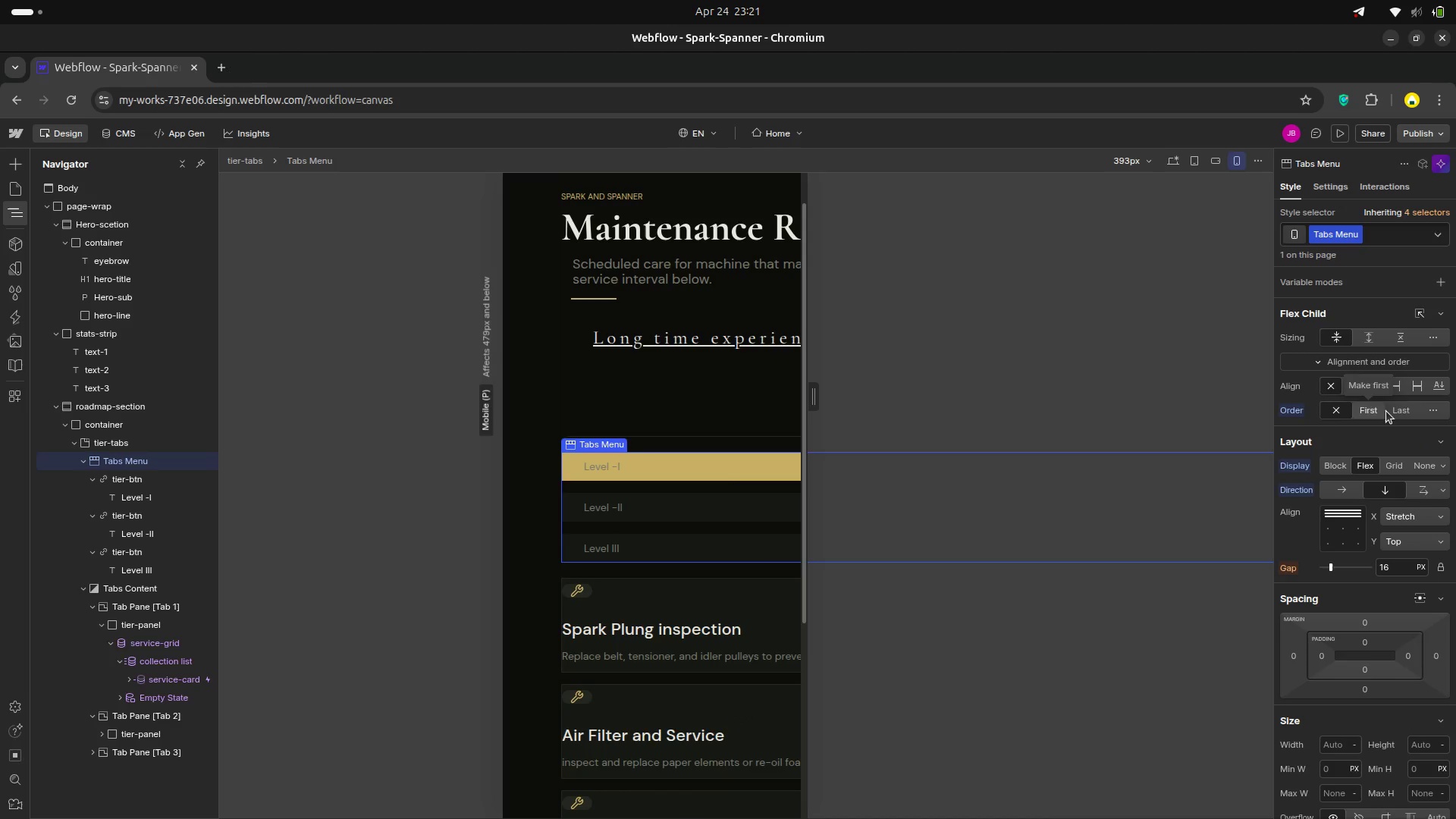 
left_click([1433, 409])
 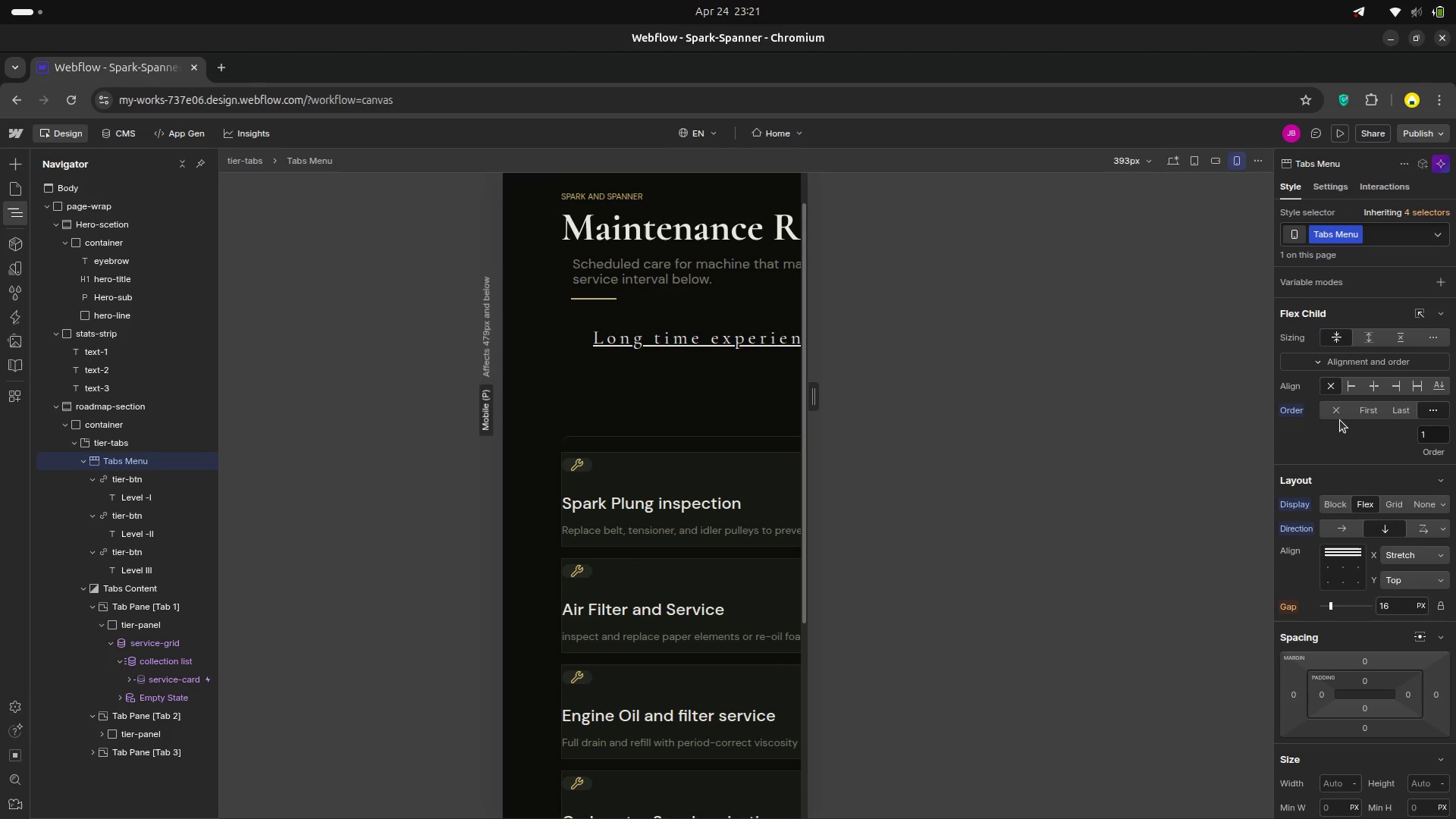 
left_click([1337, 414])
 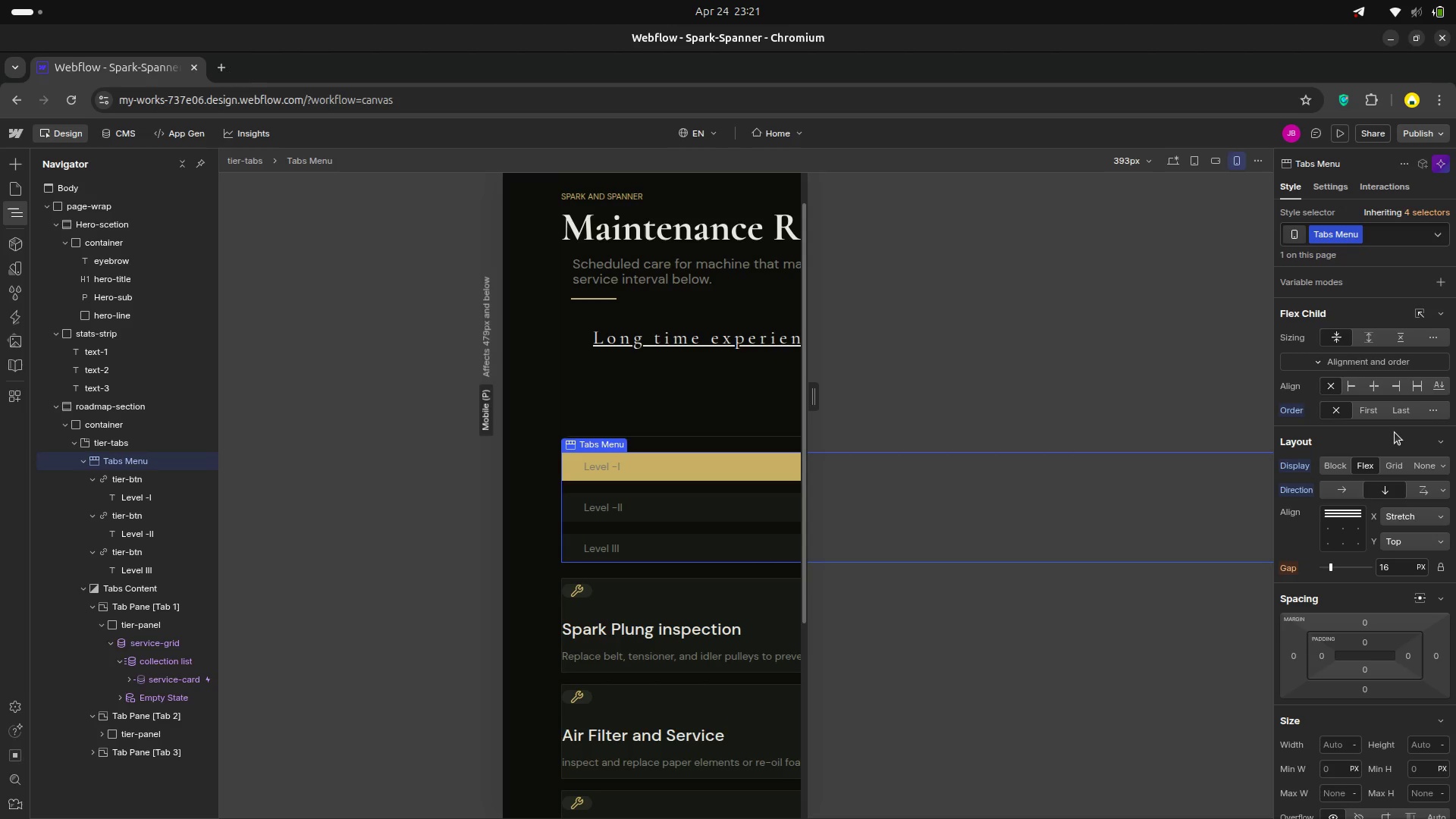 
wait(7.71)
 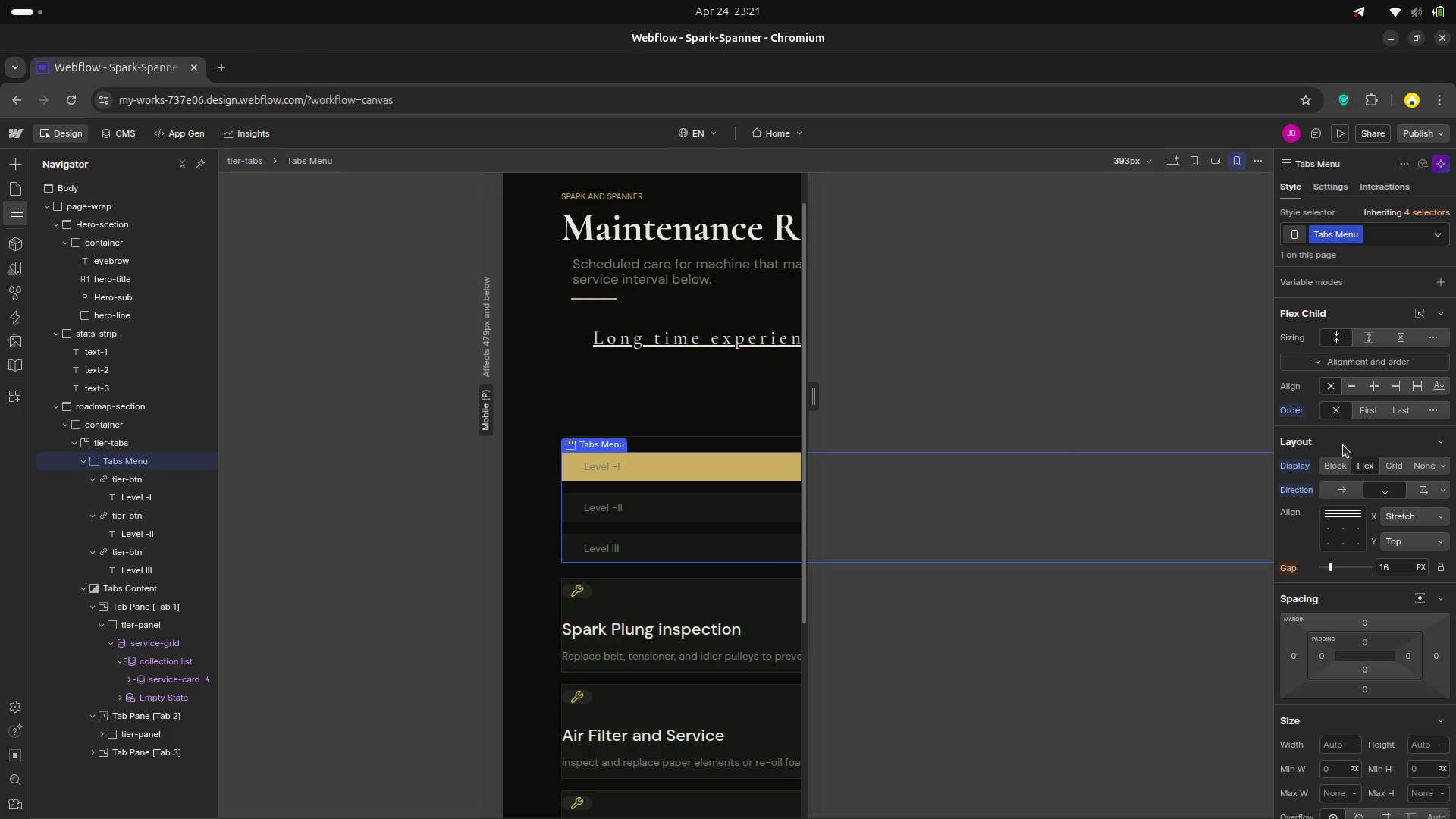 
left_click([1402, 409])
 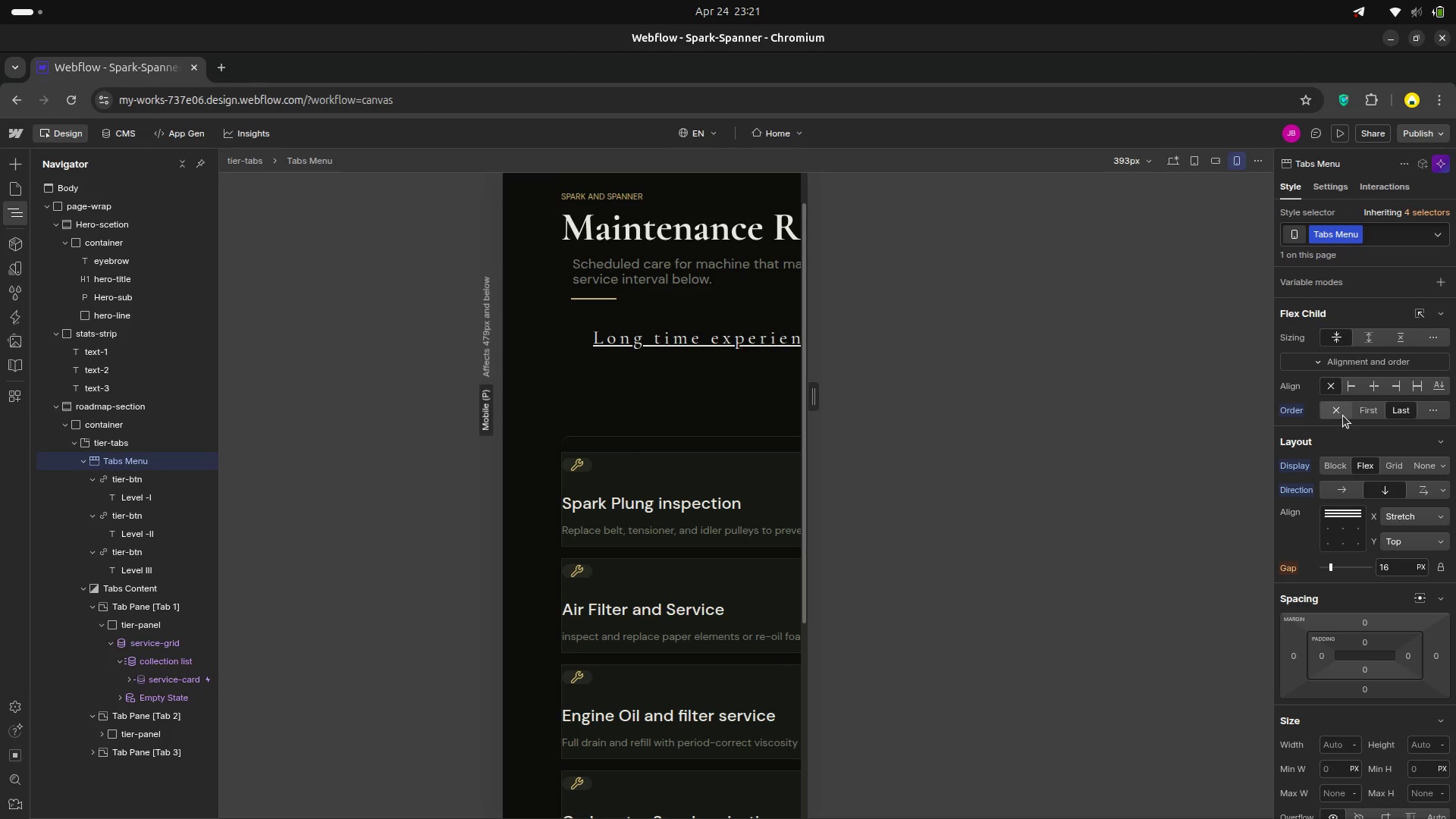 
left_click([1343, 416])
 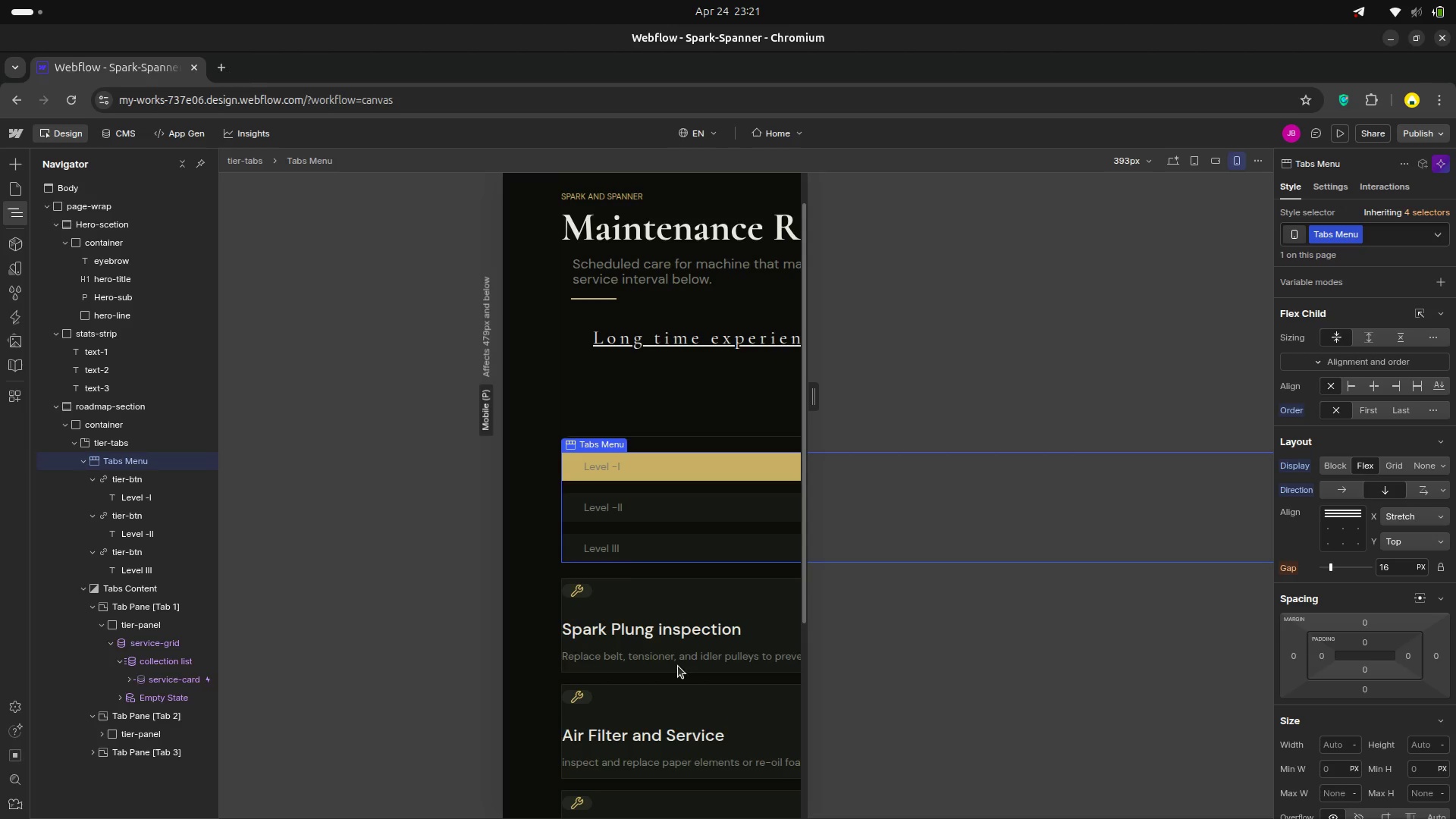 
scroll: coordinate [645, 629], scroll_direction: down, amount: 5.0
 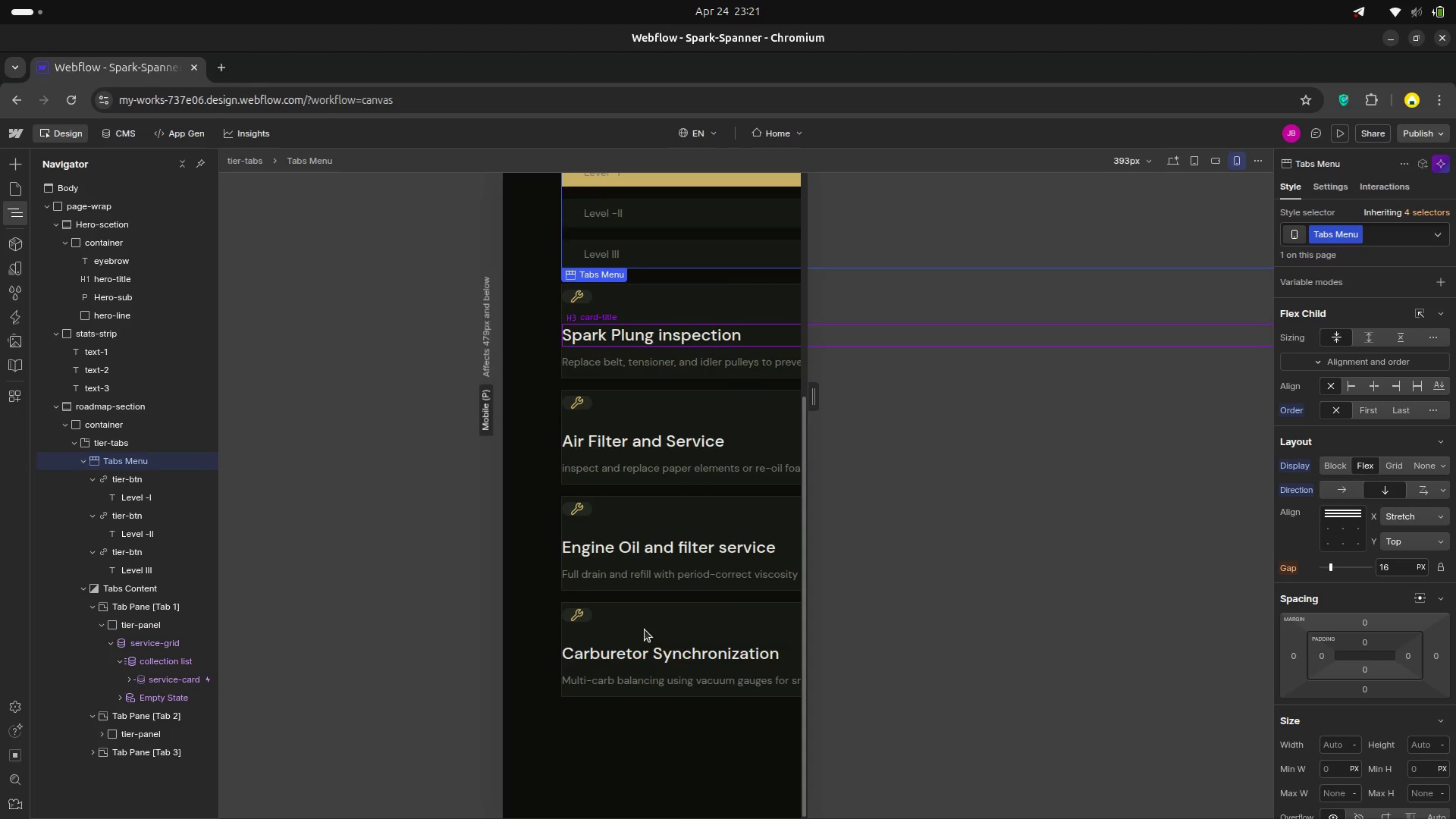 
scroll: coordinate [645, 629], scroll_direction: up, amount: 3.0
 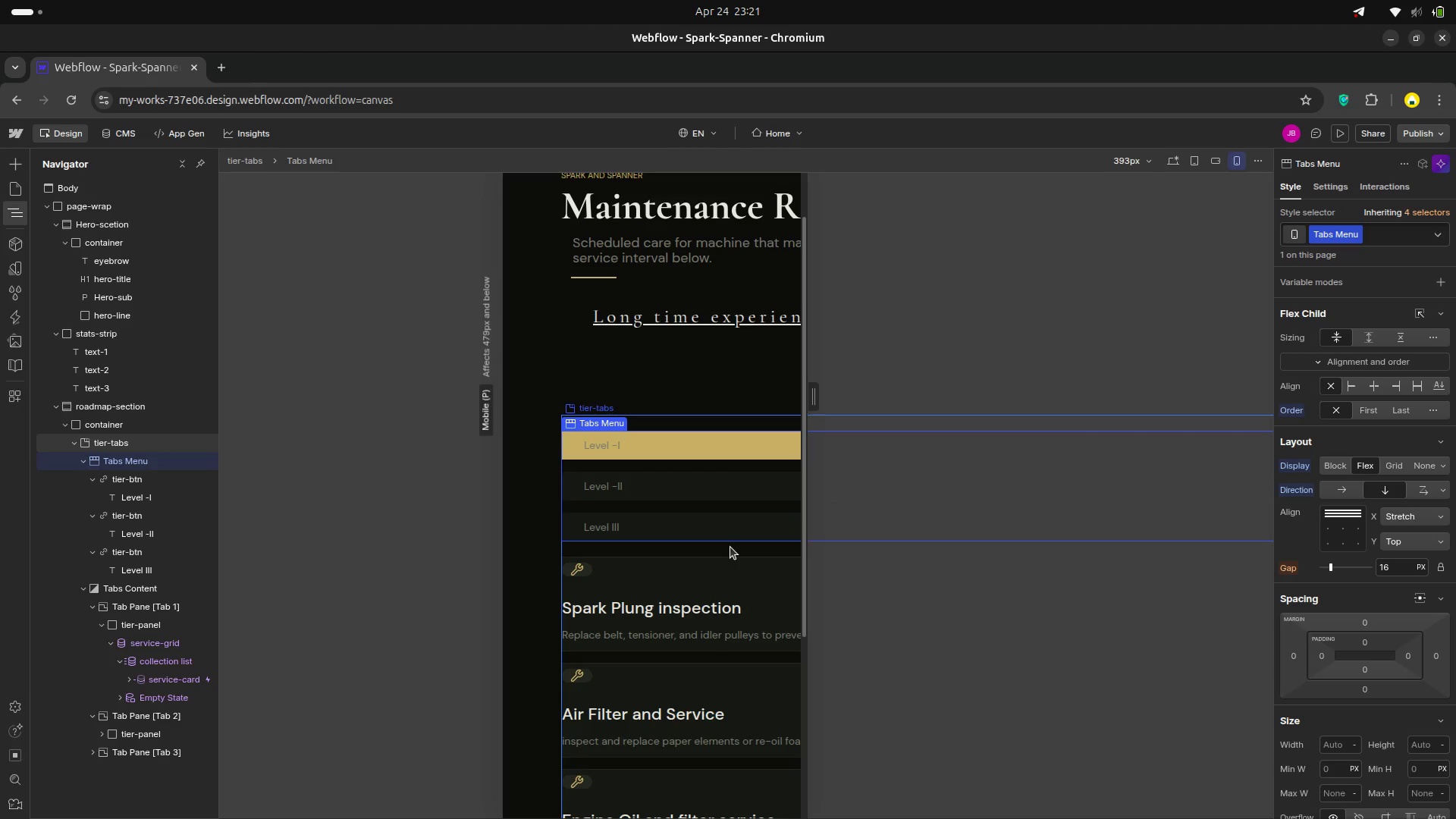 
wait(17.06)
 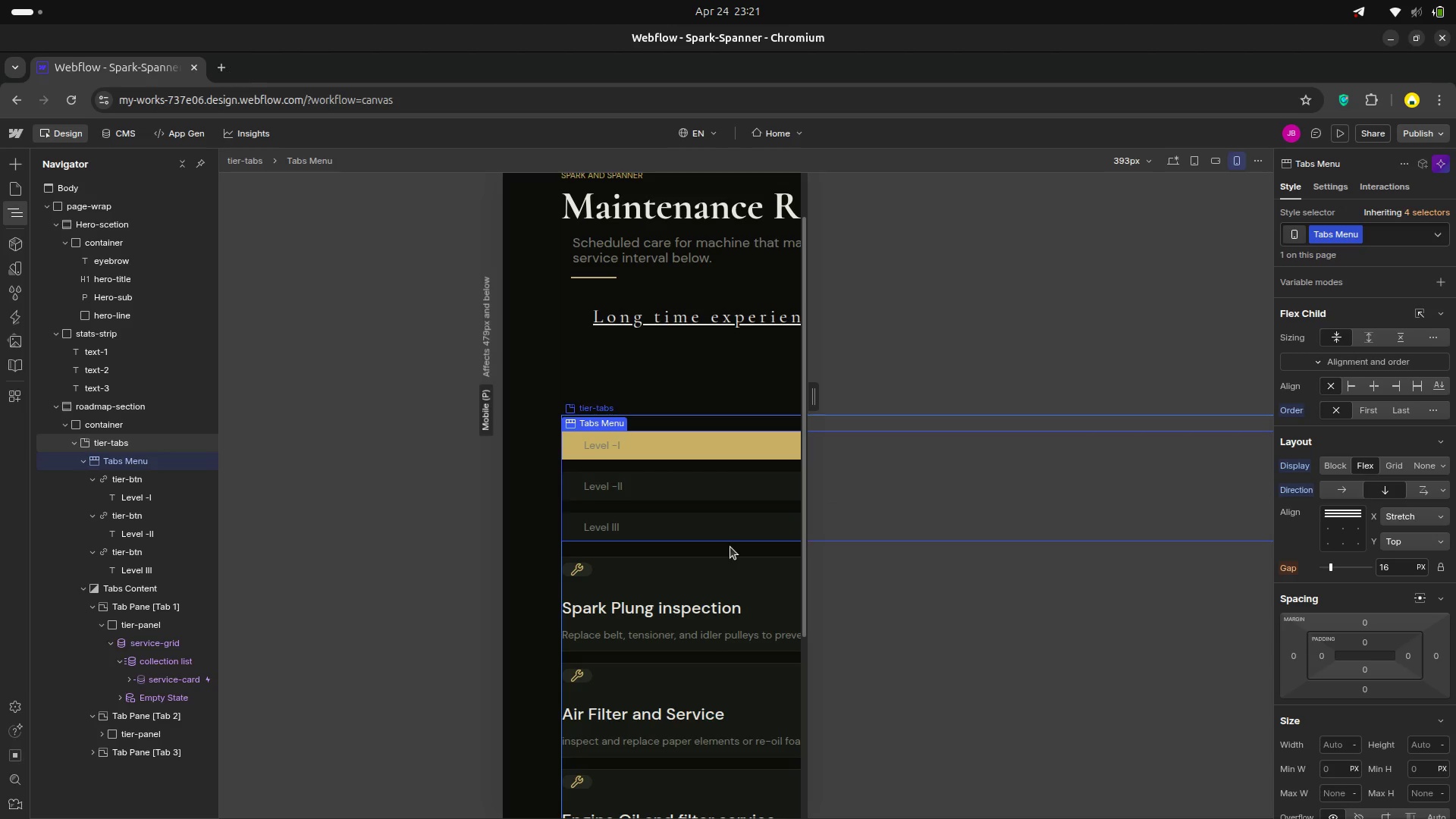 
left_click([101, 334])
 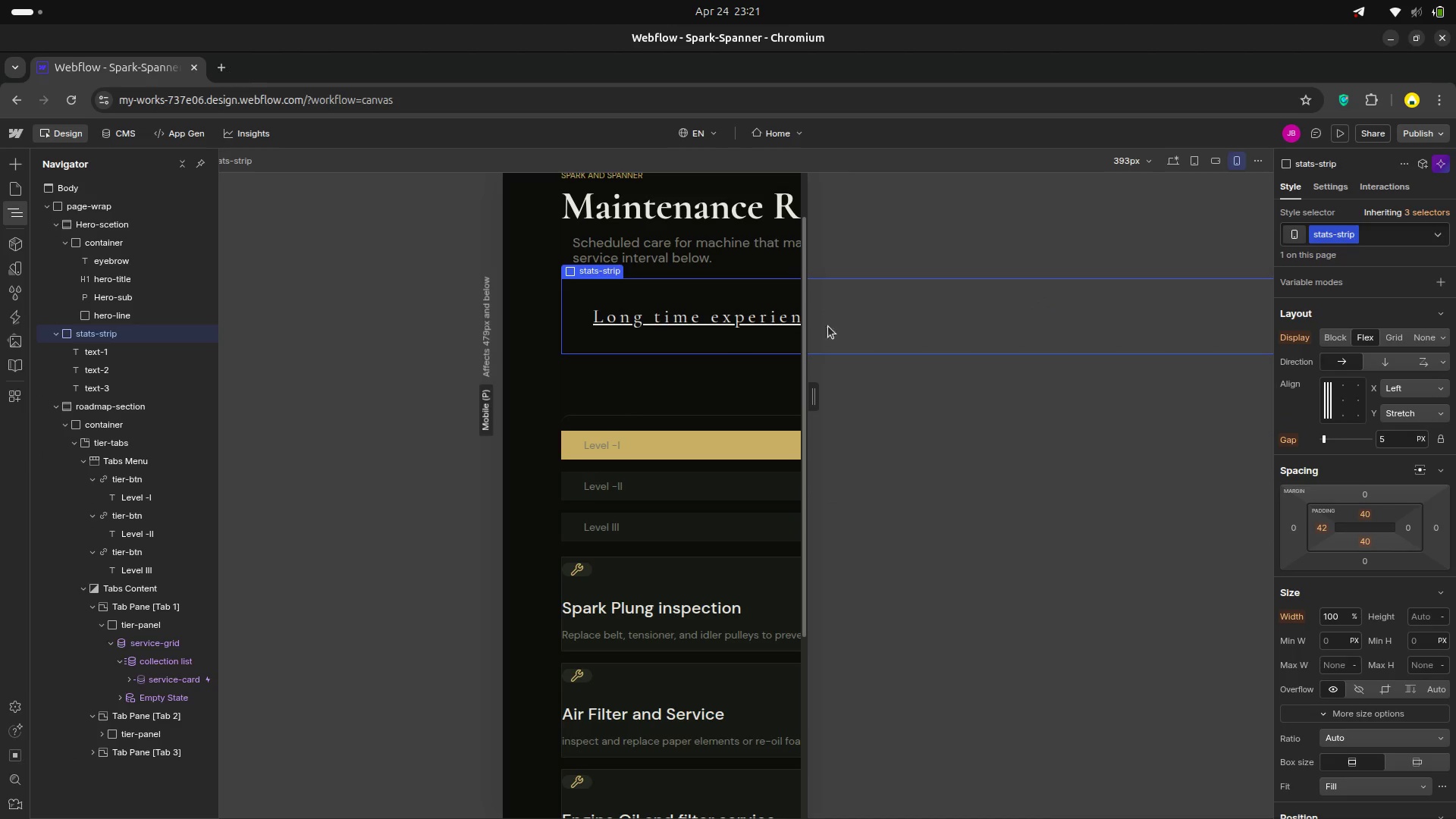 
mouse_move([1344, 353])
 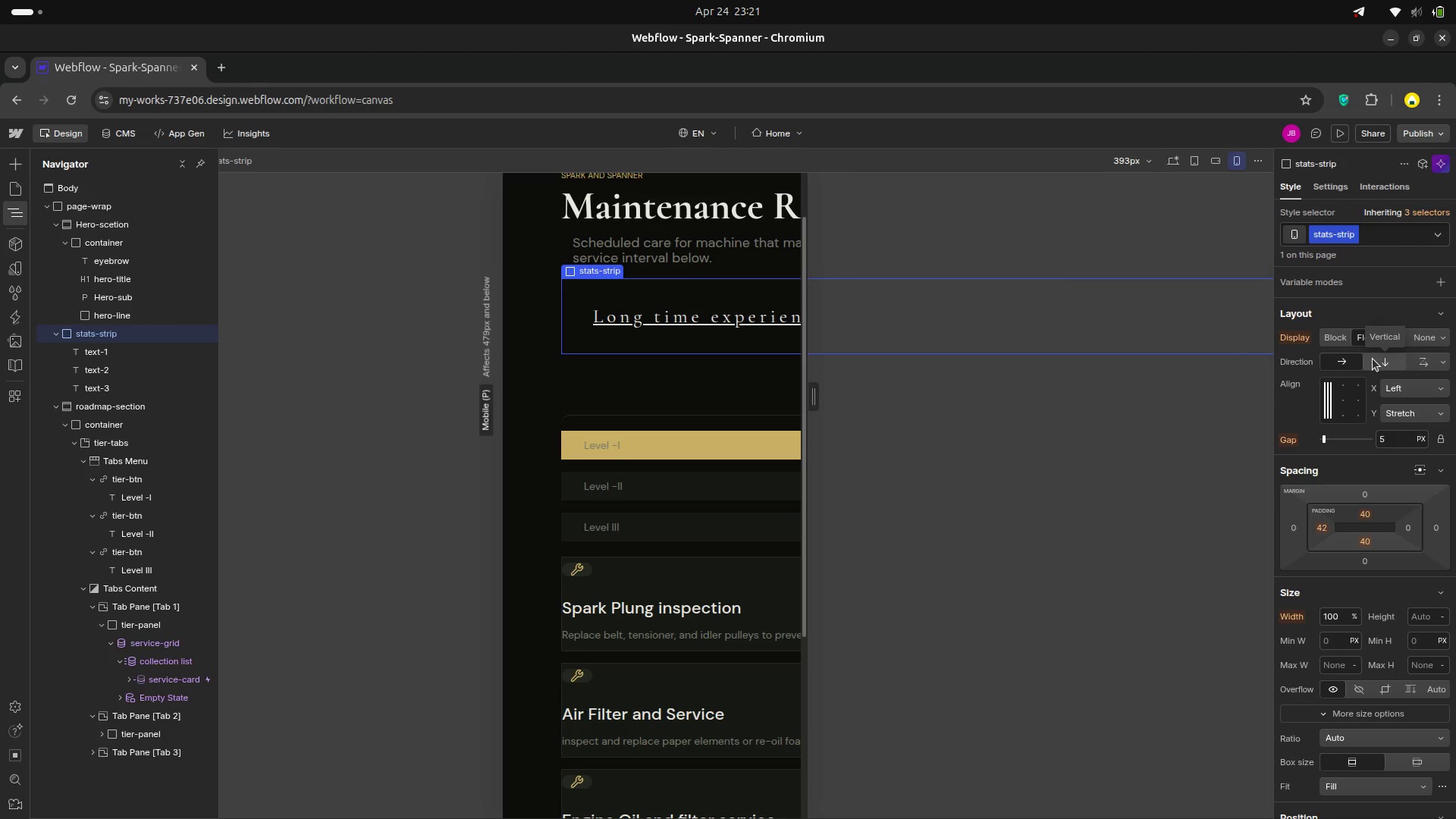 
left_click([1373, 359])
 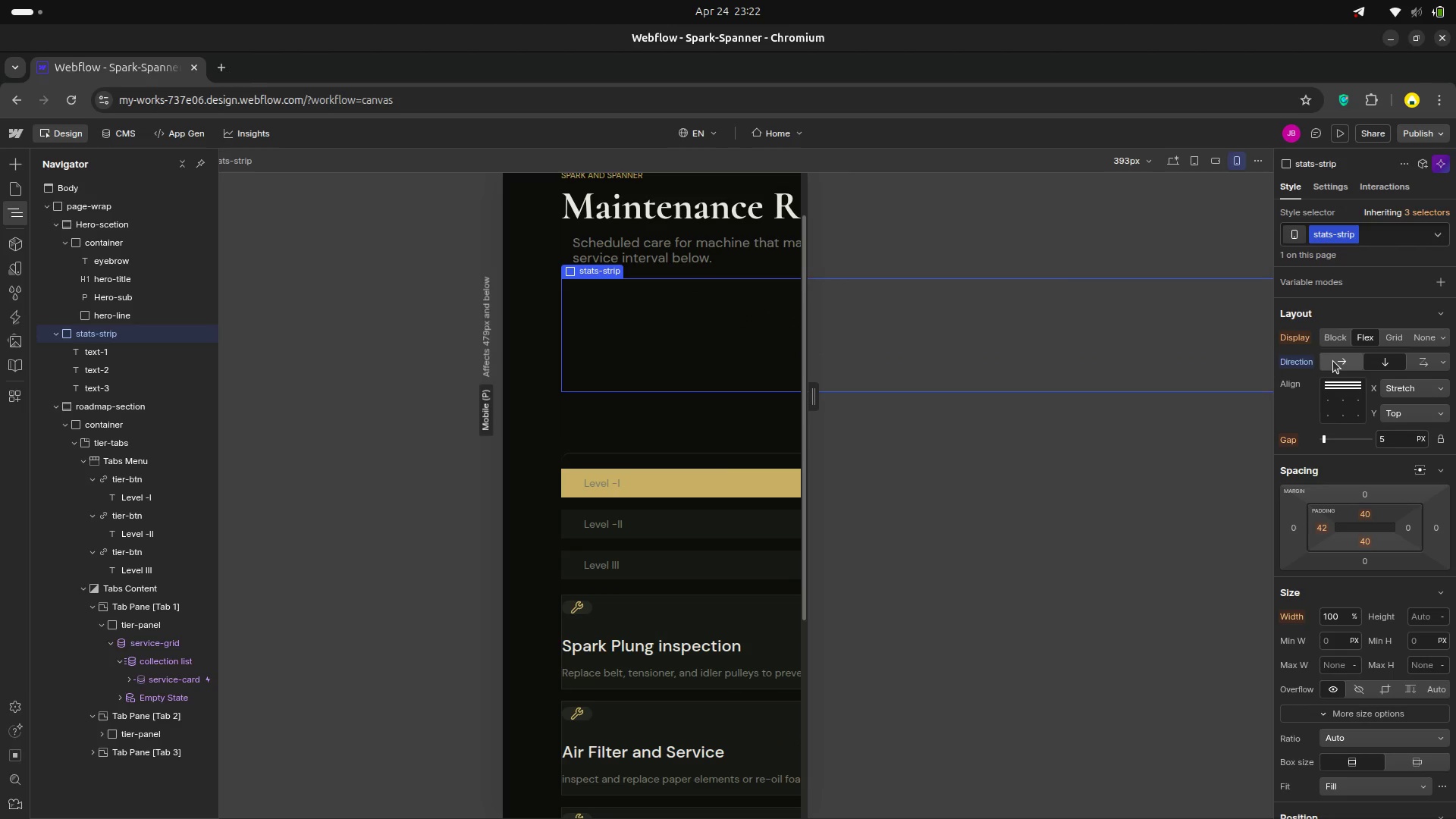 
left_click([1333, 361])
 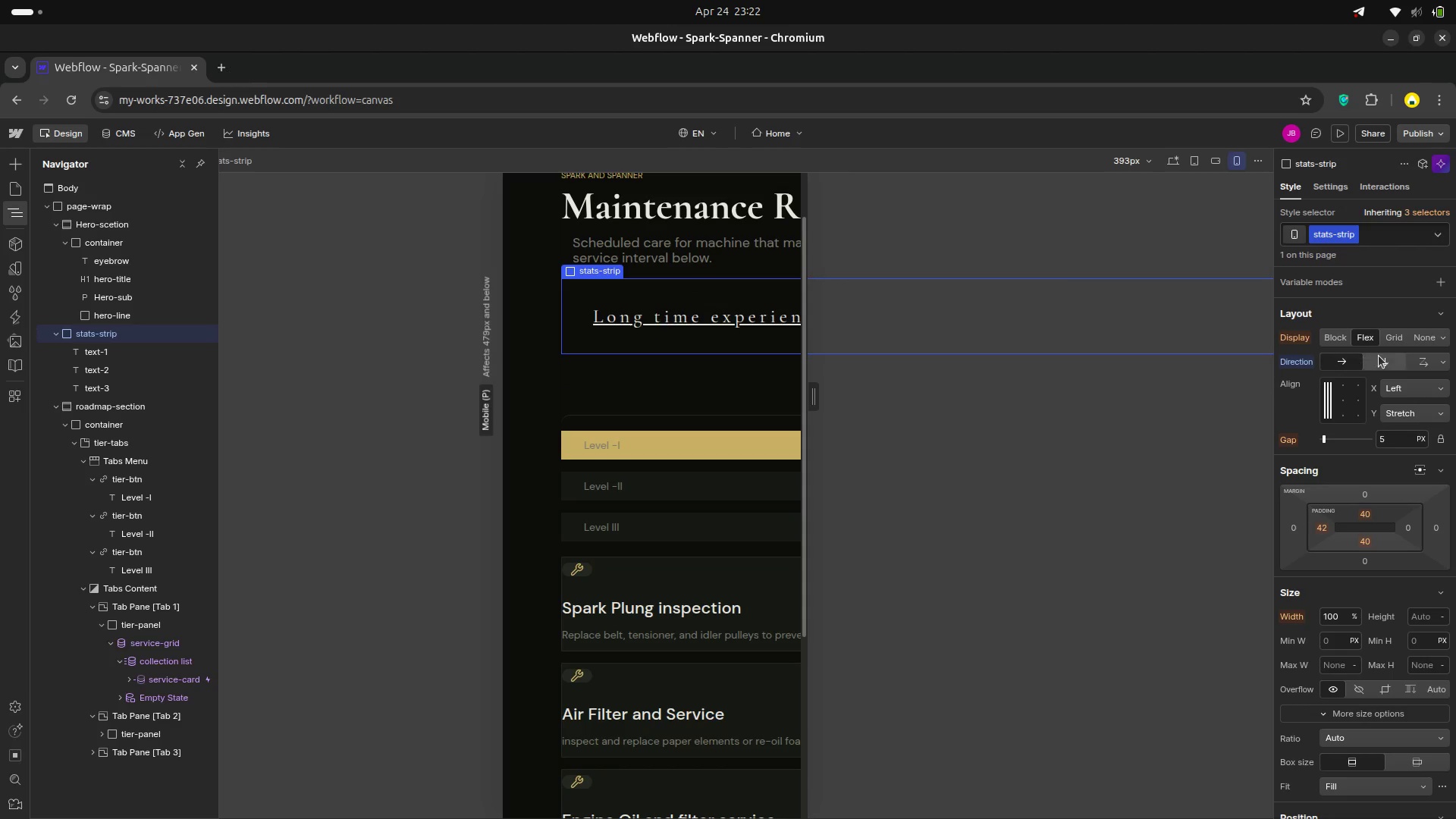 
left_click([1379, 355])
 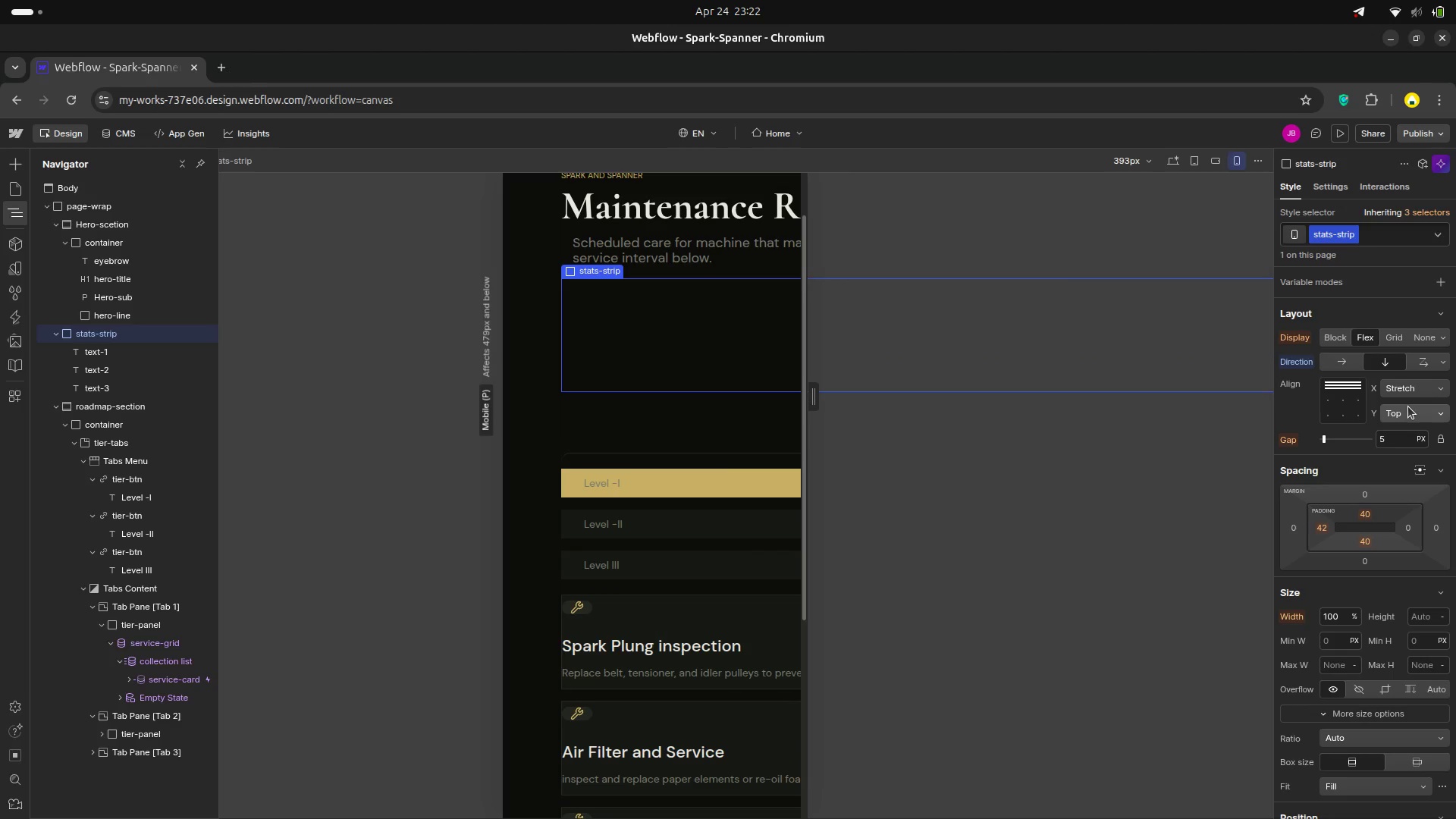 
wait(6.86)
 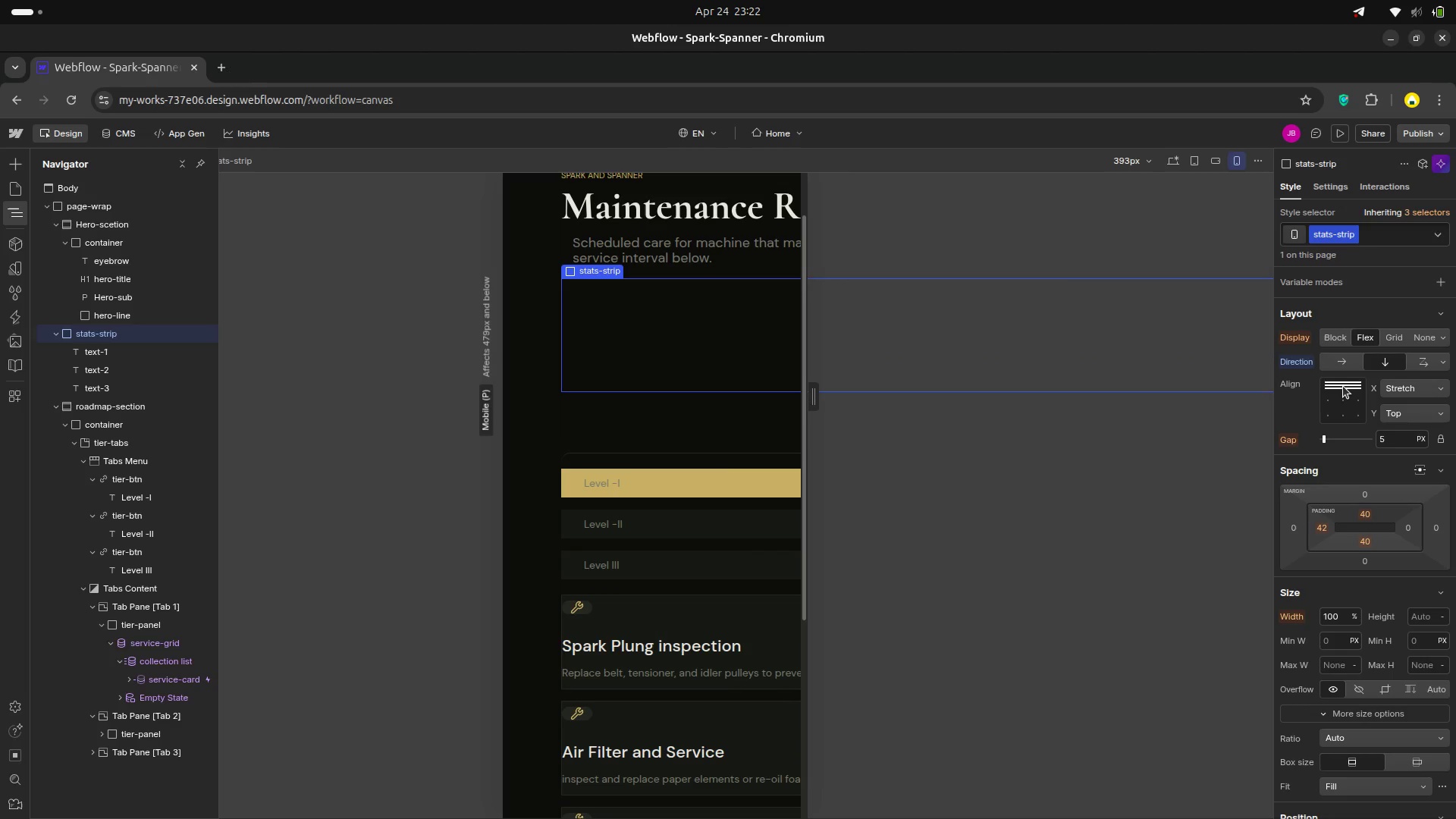 
left_click([1403, 393])
 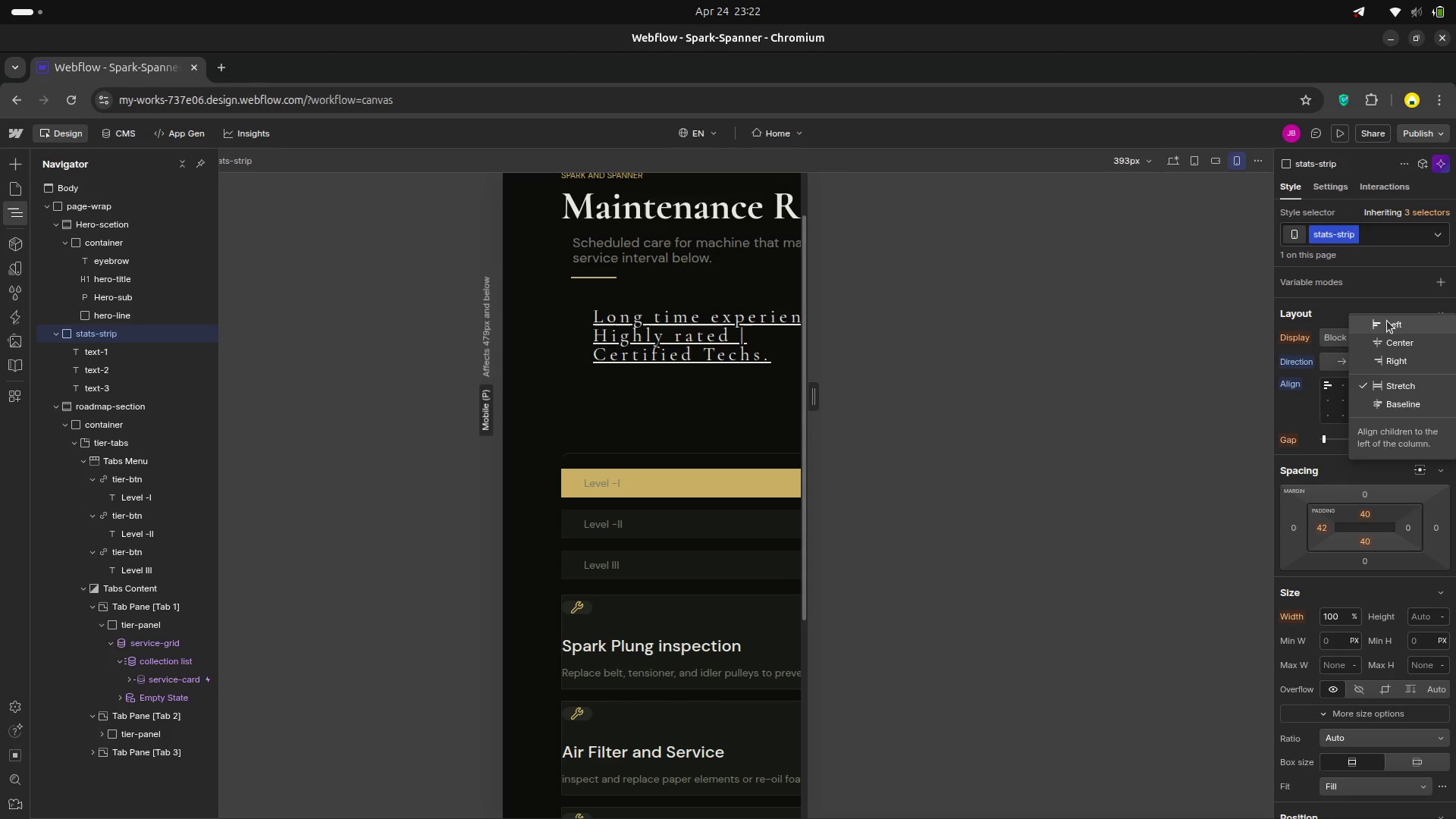 
wait(5.8)
 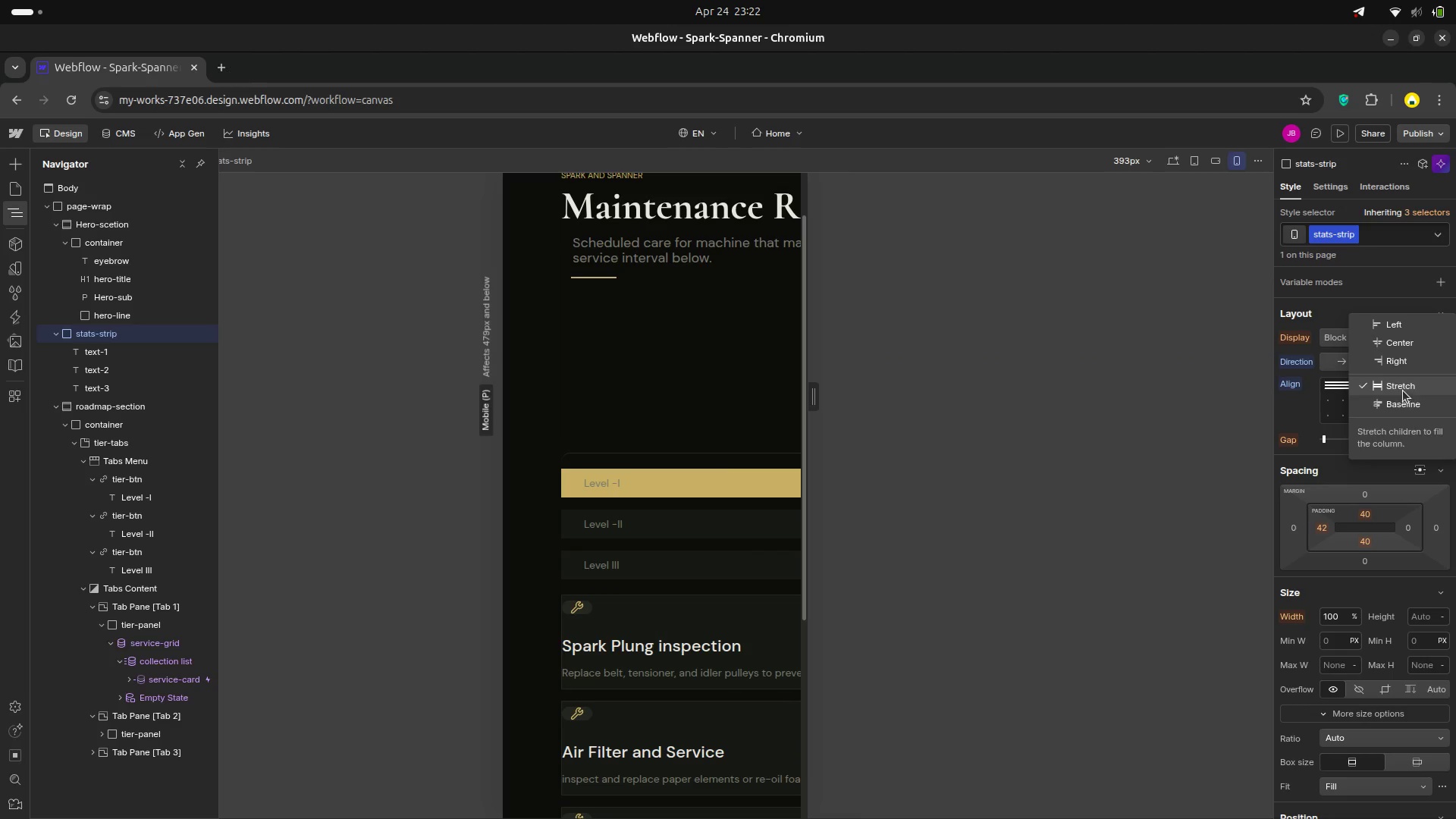 
left_click([1387, 321])
 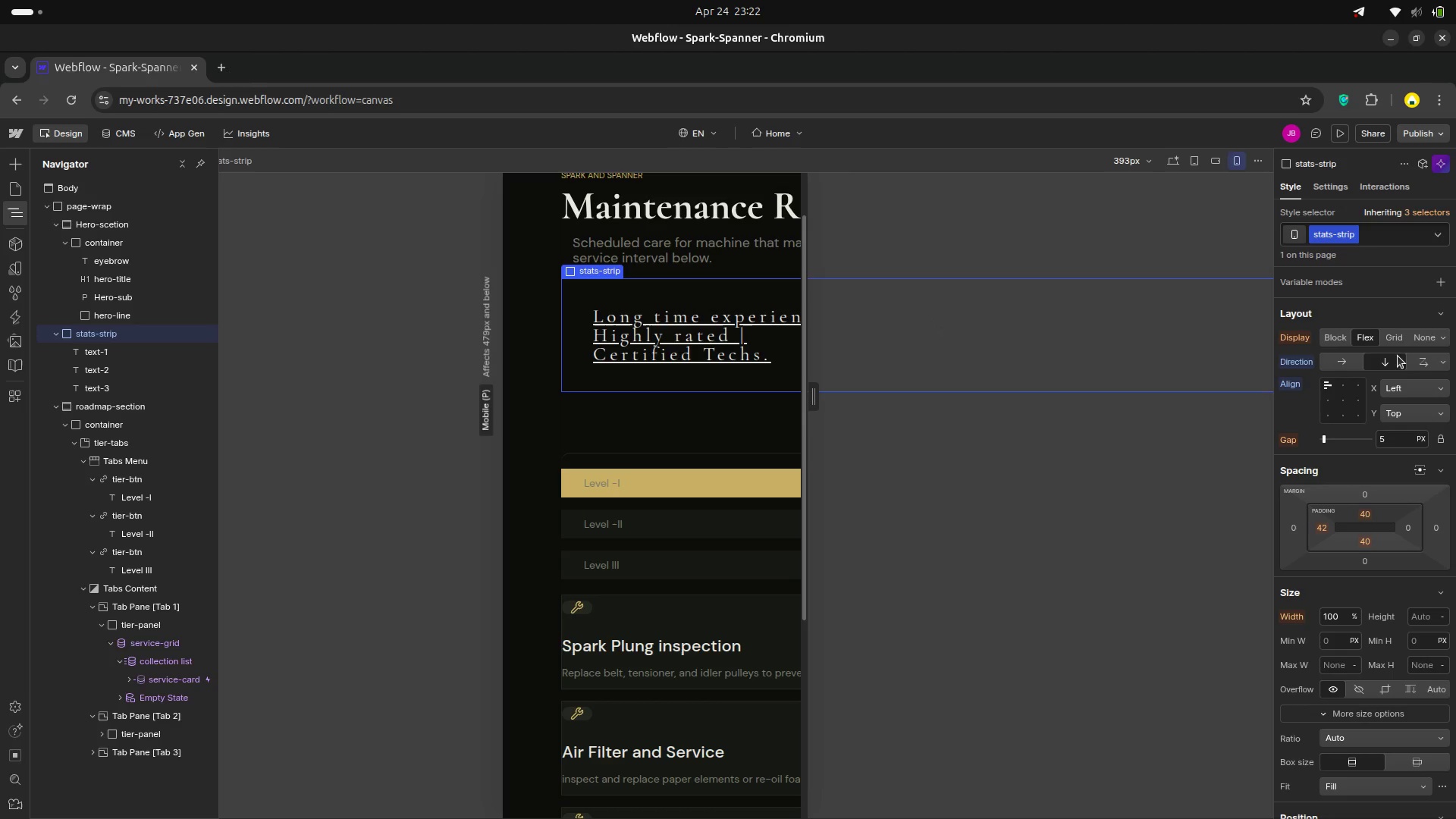 
left_click([1404, 380])
 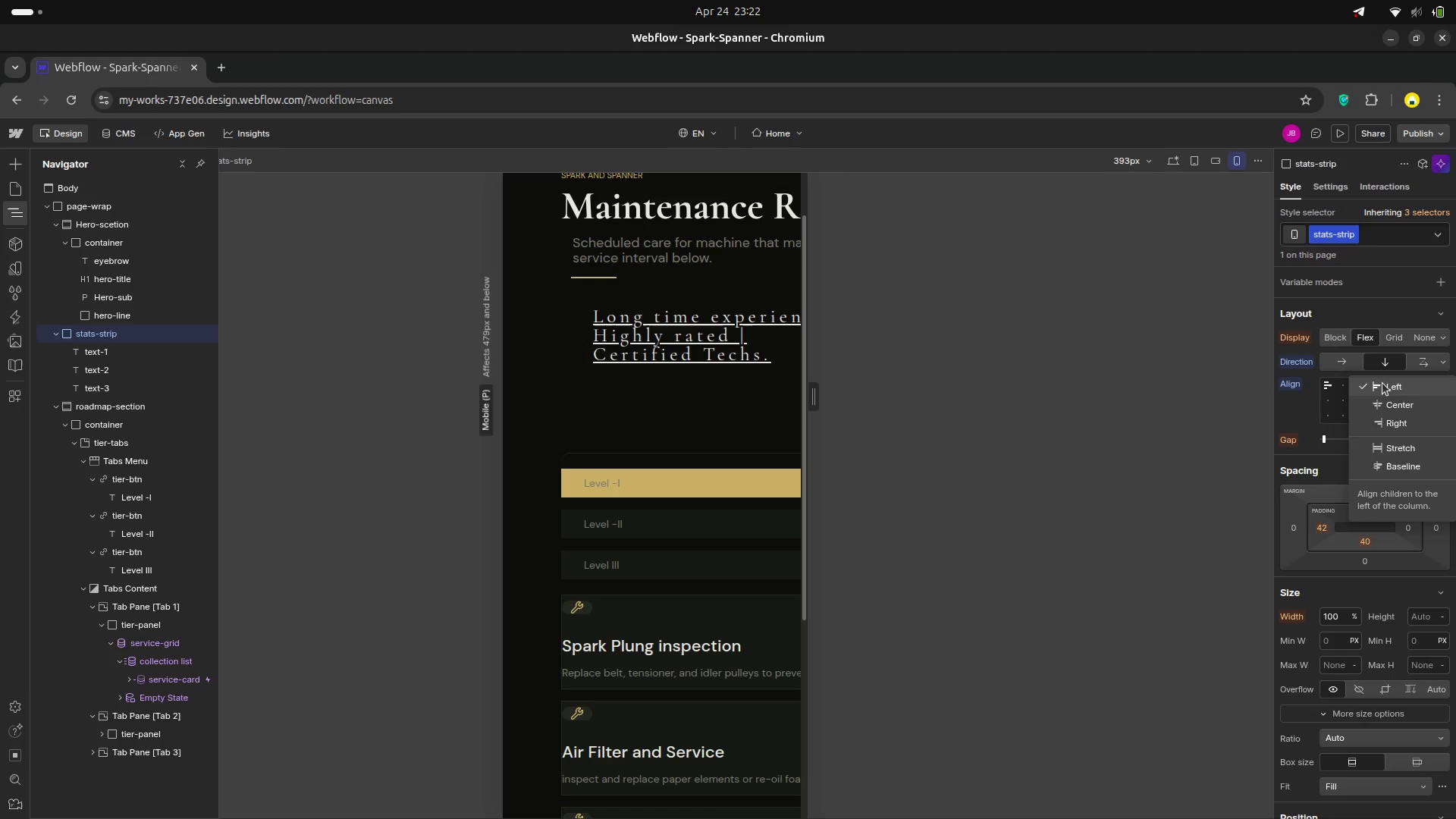 
wait(9.27)
 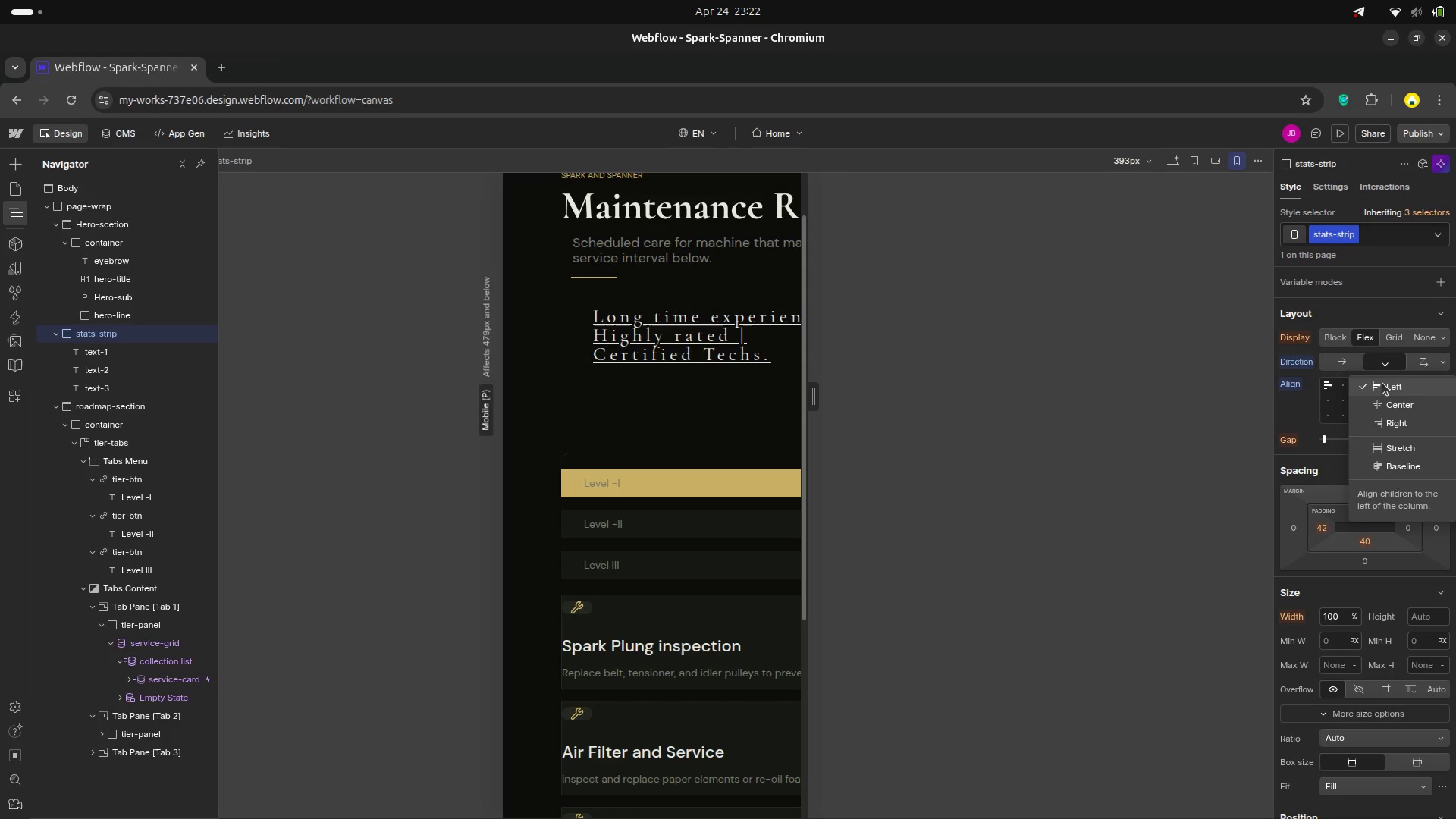 
left_click([1385, 384])
 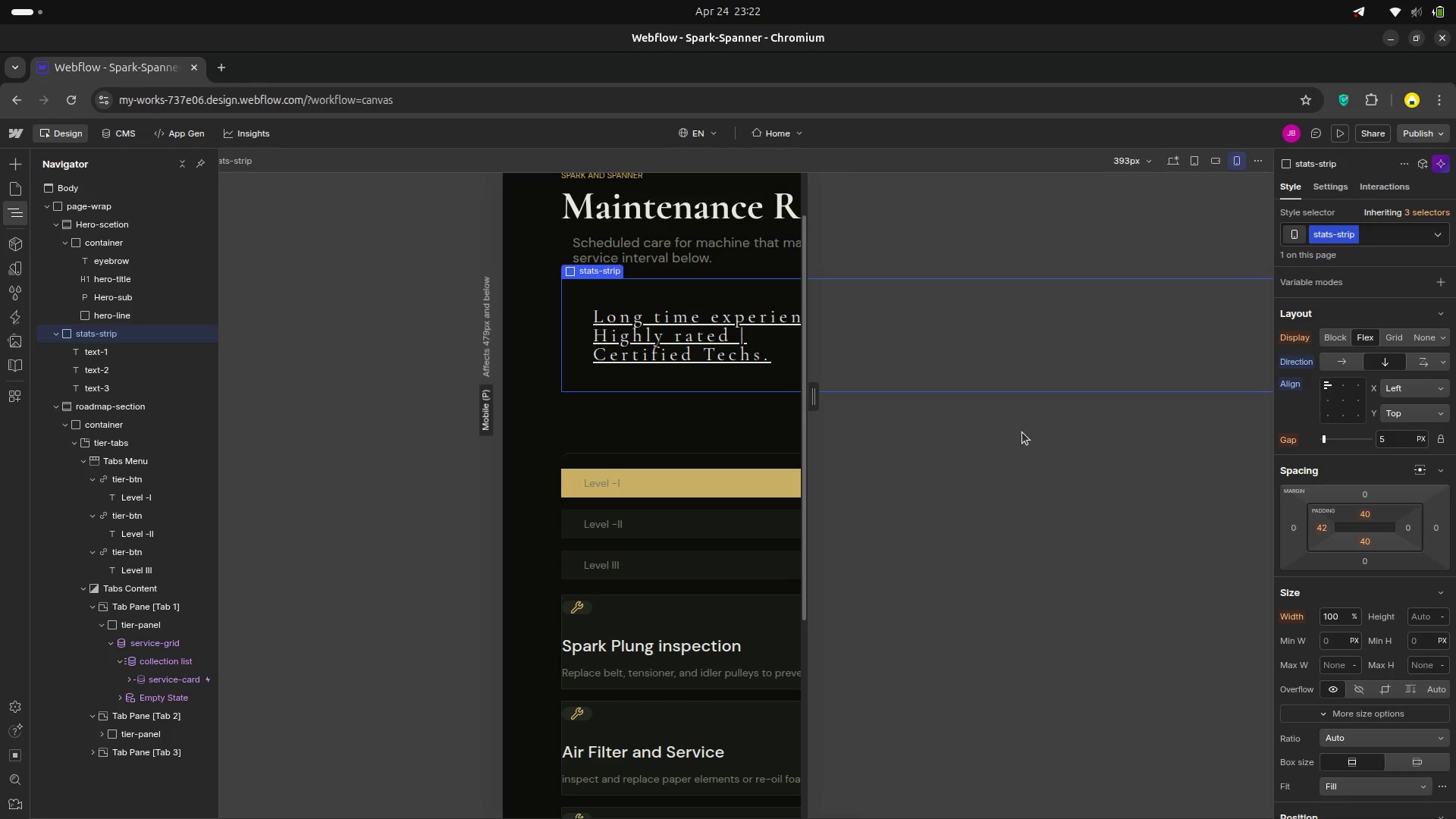 
scroll: coordinate [1370, 591], scroll_direction: down, amount: 5.0
 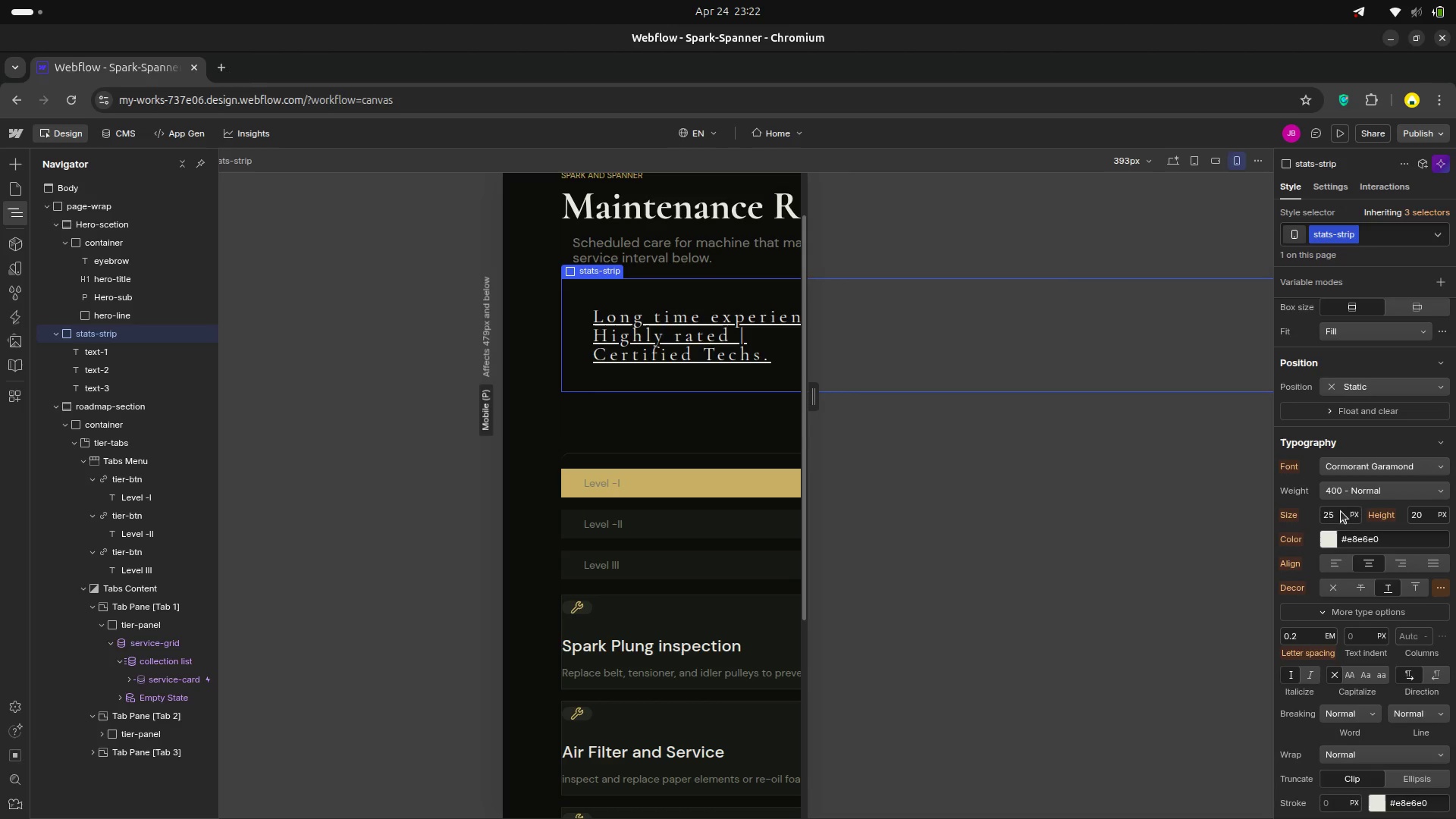 
left_click([1338, 511])
 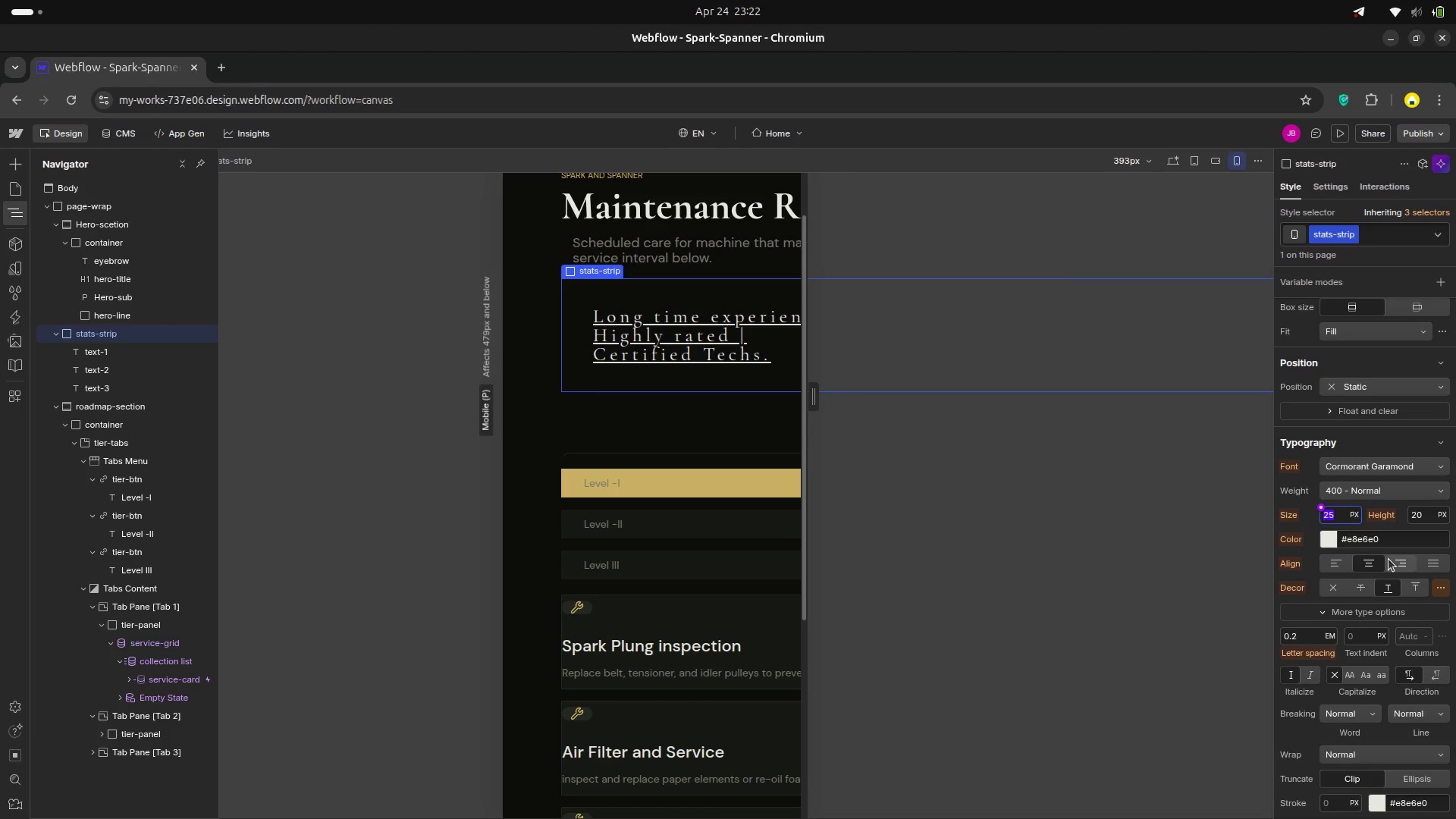 
key(Backspace)
type(15)
 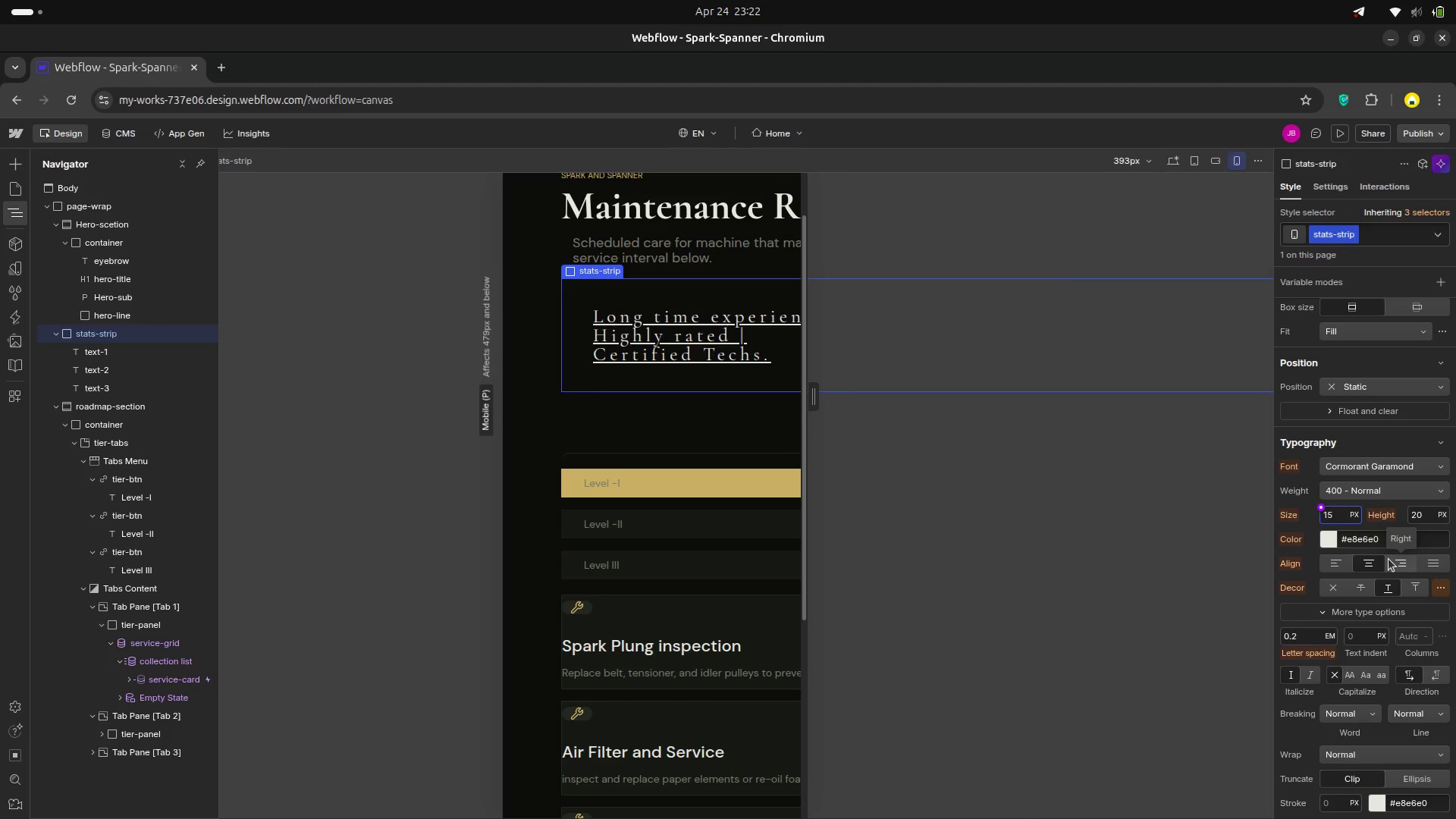 
key(Enter)
 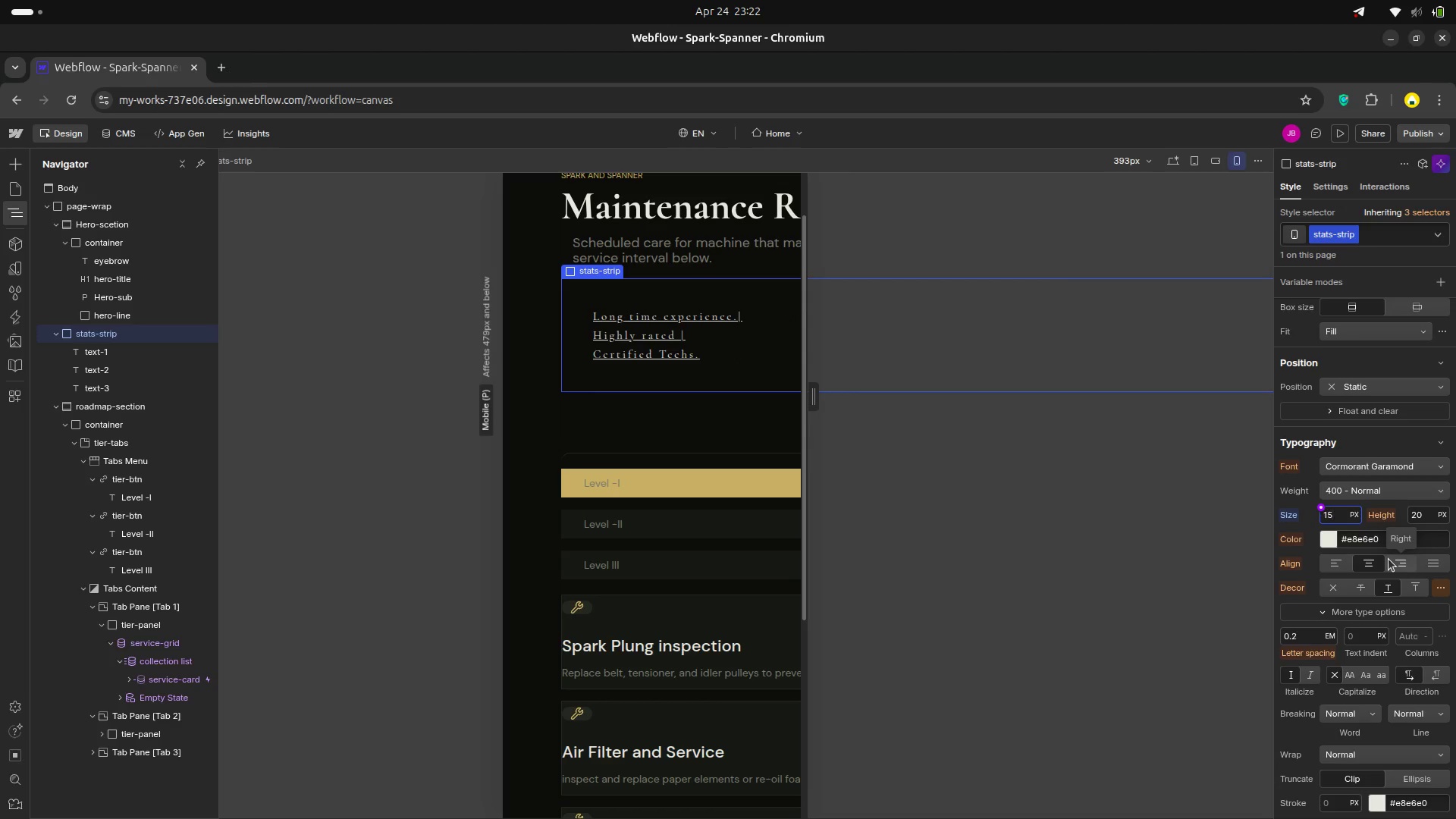 
key(Backspace)
key(Backspace)
type(20)
 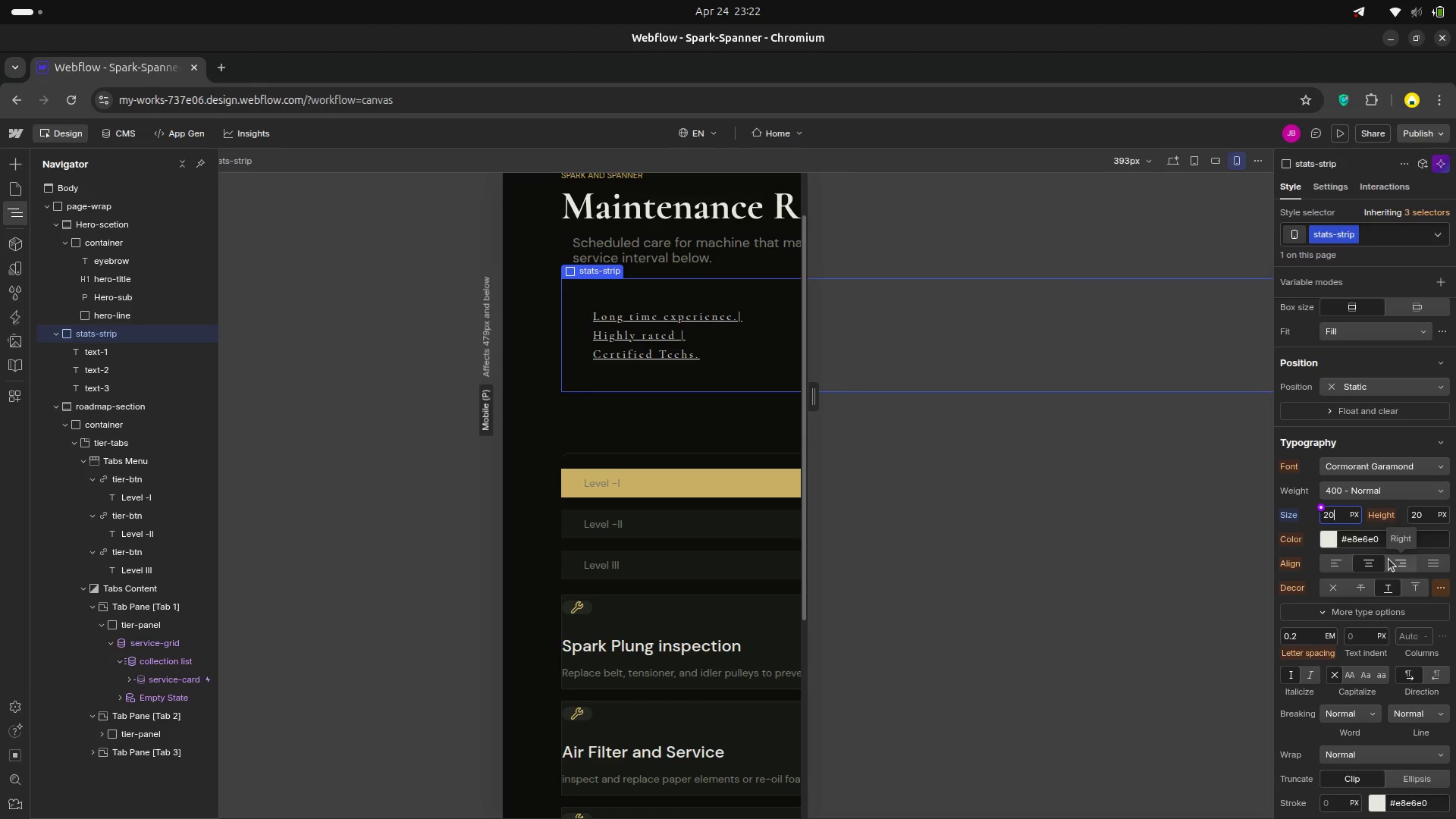 
key(Enter)
 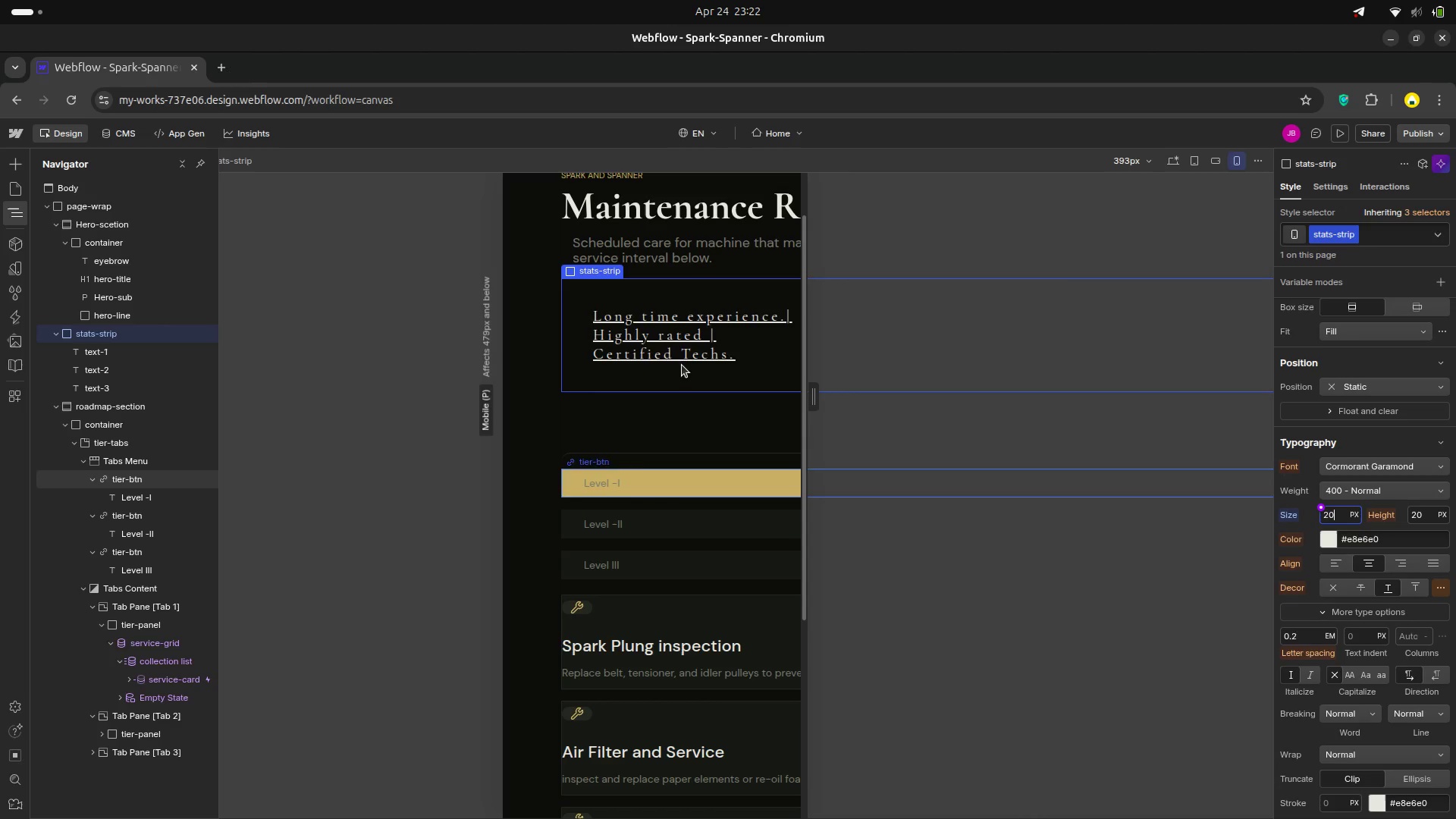 
wait(10.79)
 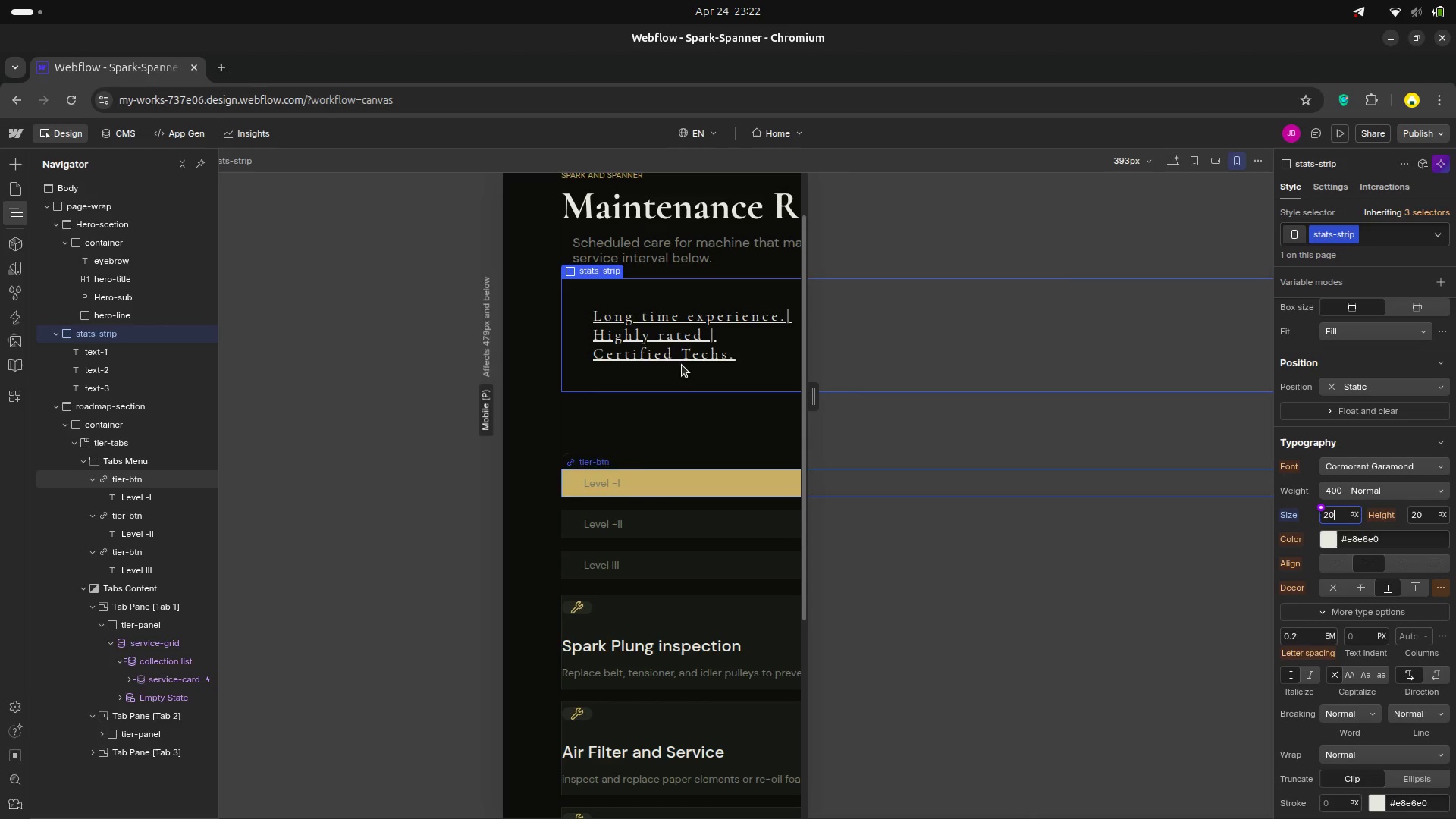 
left_click([671, 244])
 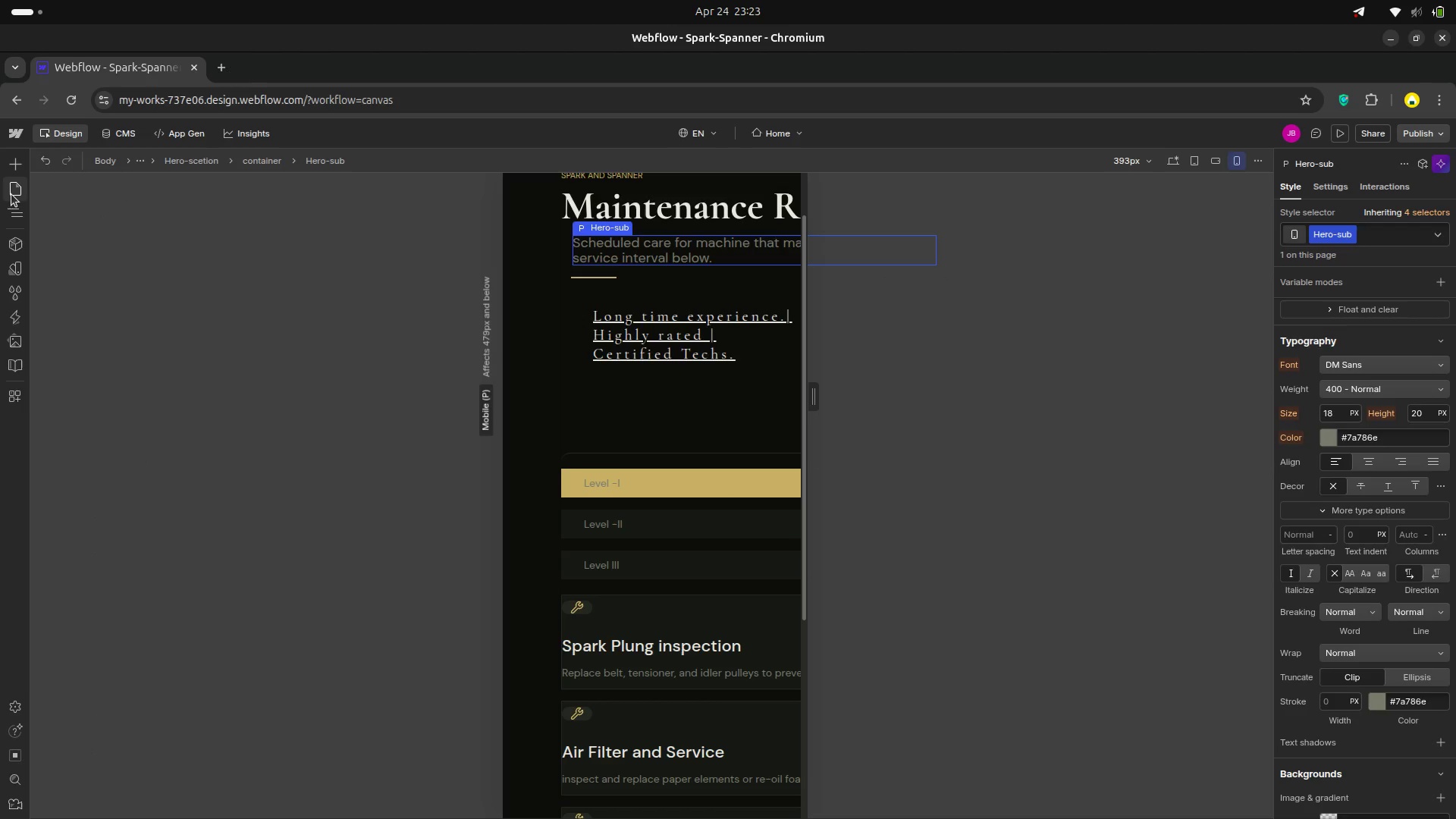 
left_click([15, 212])
 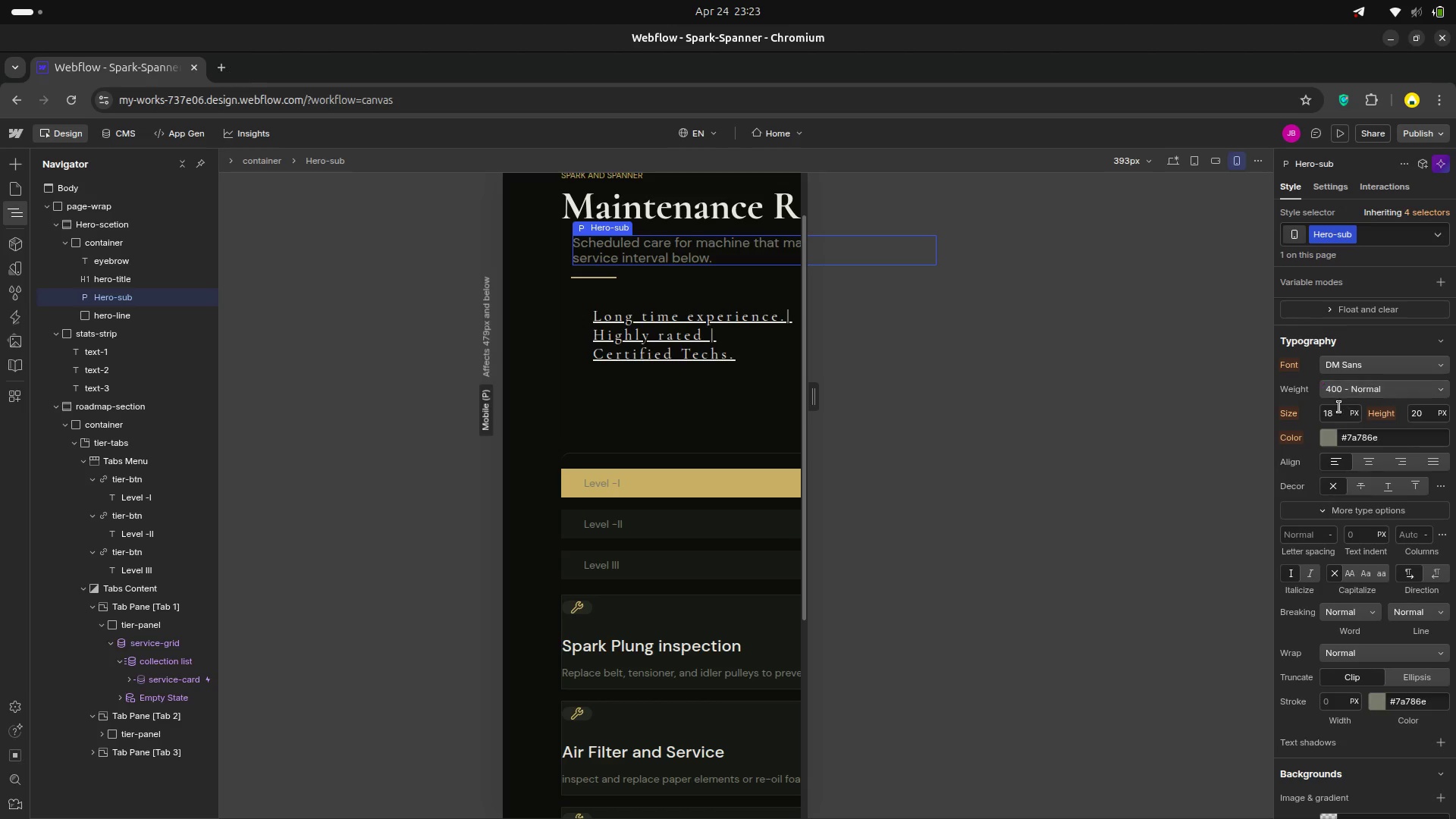 
wait(7.55)
 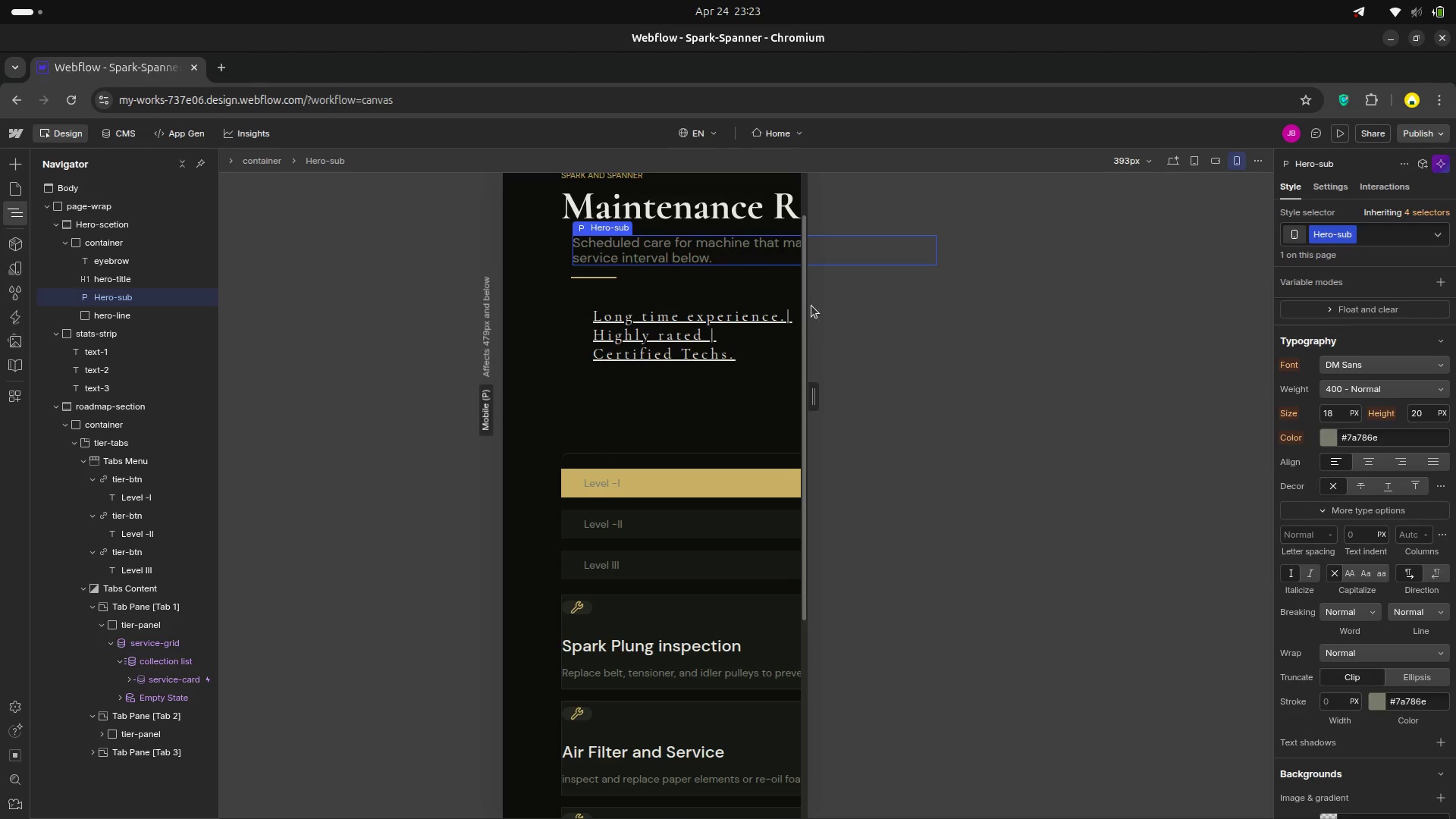 
scroll: coordinate [1368, 620], scroll_direction: down, amount: 2.0
 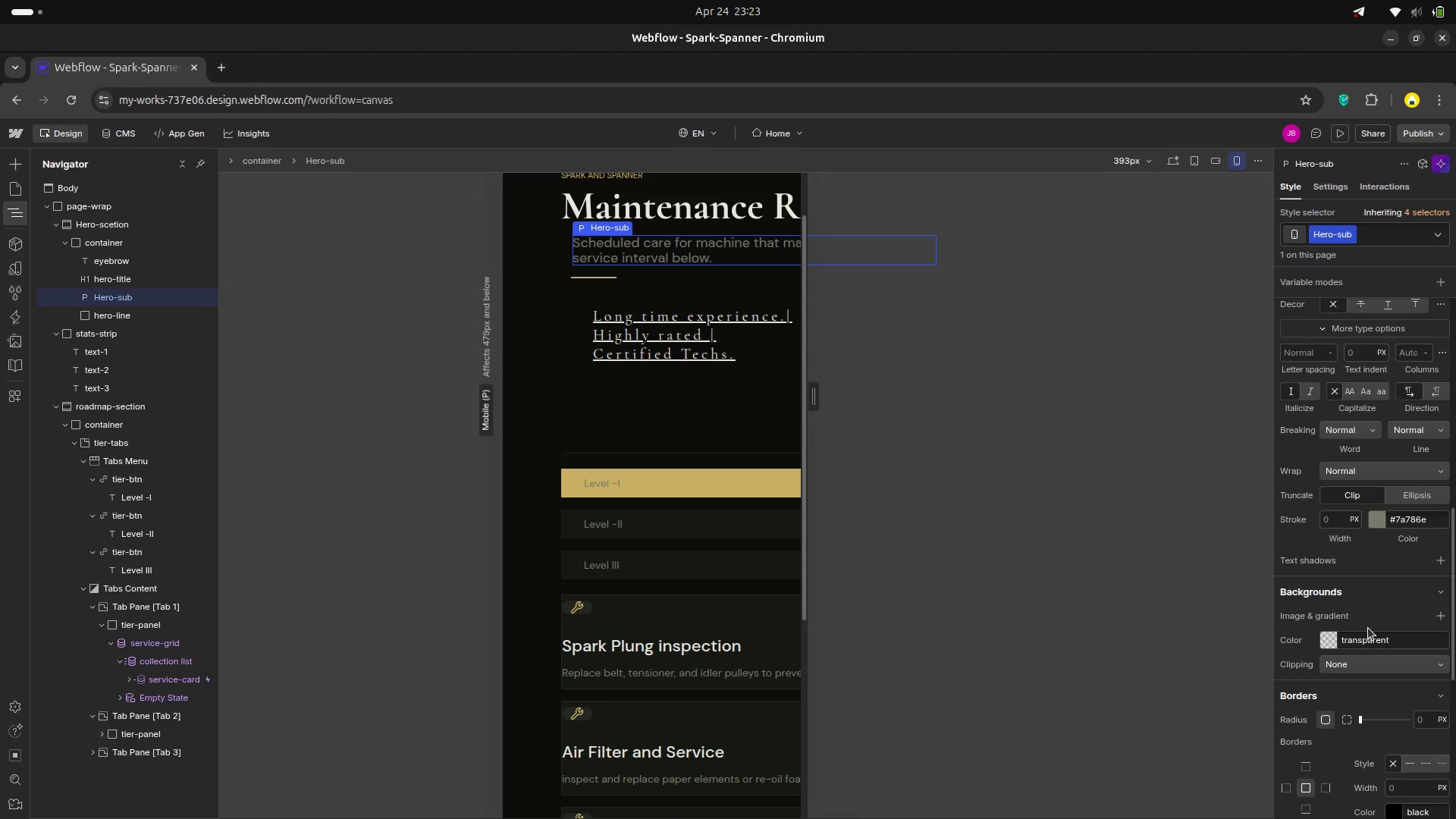 
scroll: coordinate [1338, 391], scroll_direction: up, amount: 8.0
 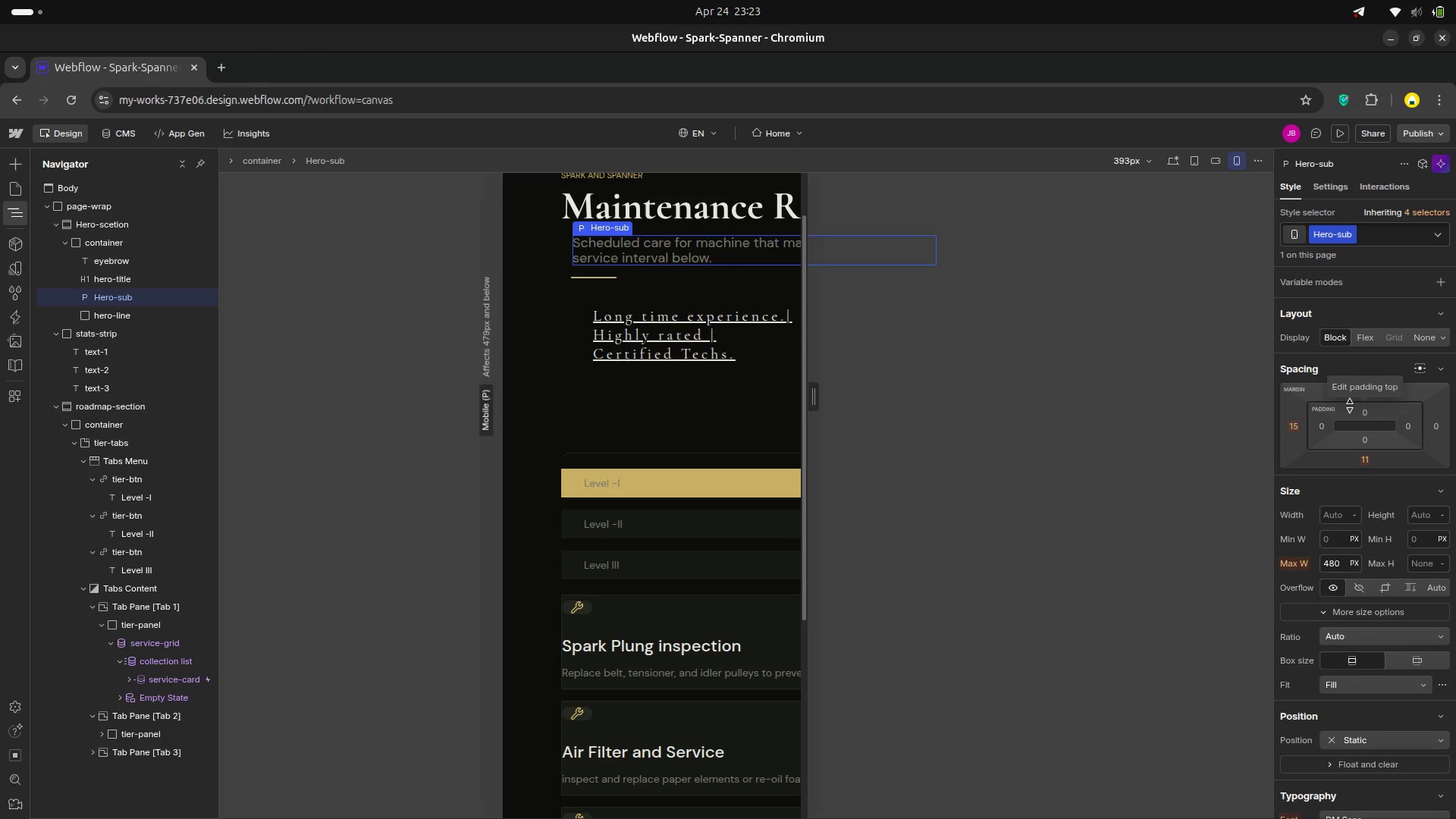 
wait(9.22)
 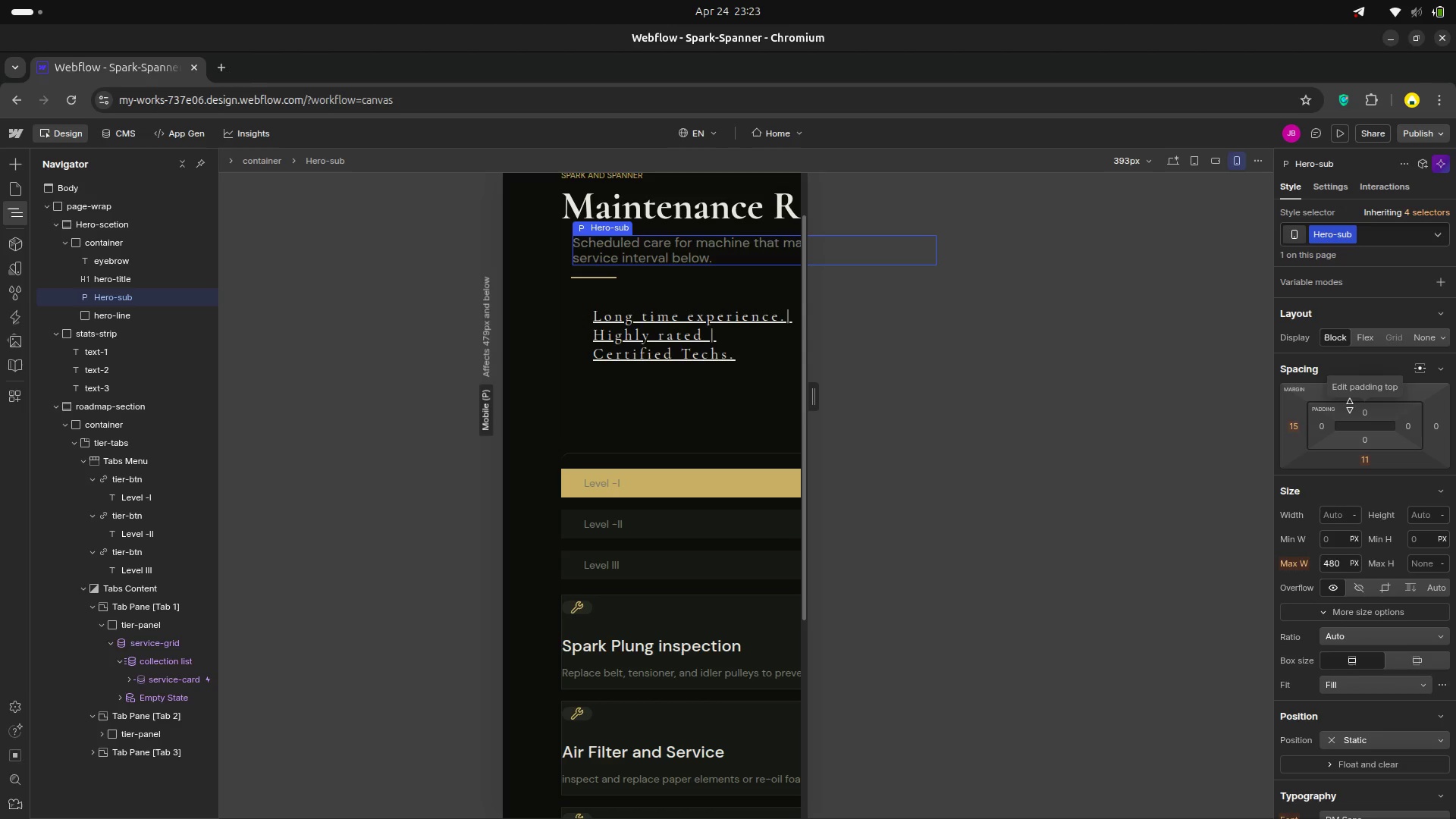 
left_click([1337, 135])
 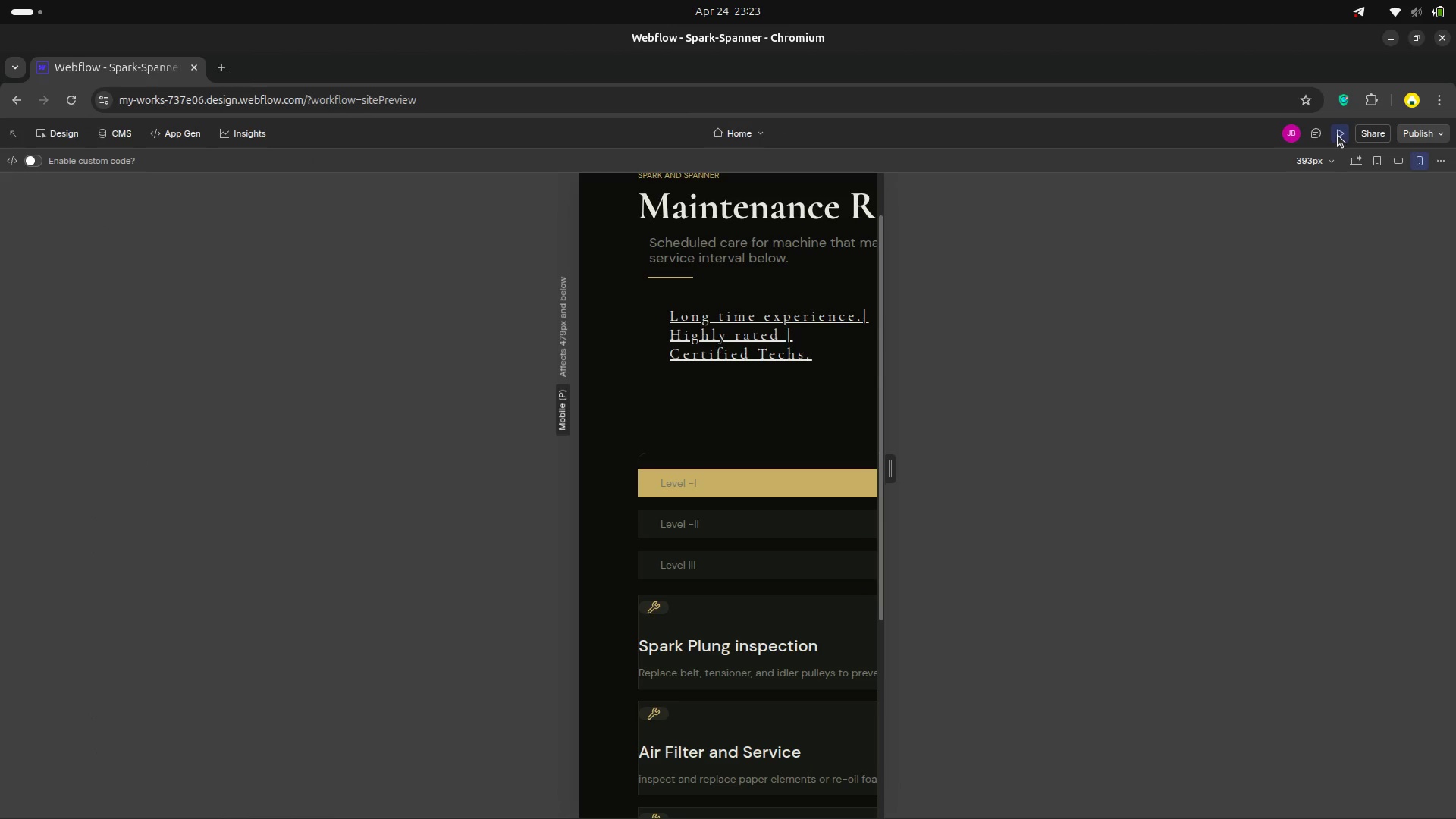 
left_click([1358, 158])
 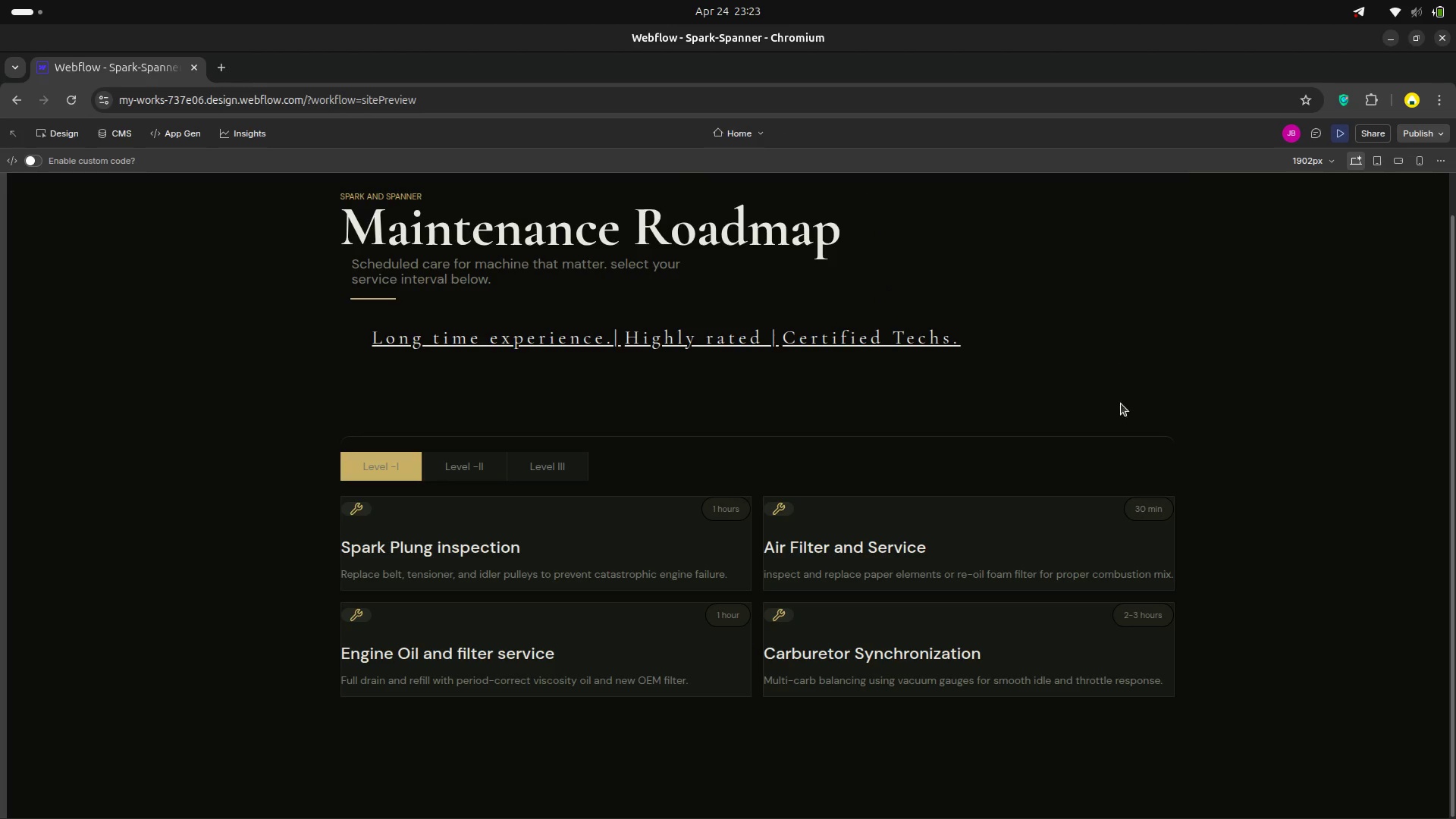 
scroll: coordinate [1306, 410], scroll_direction: up, amount: 6.0
 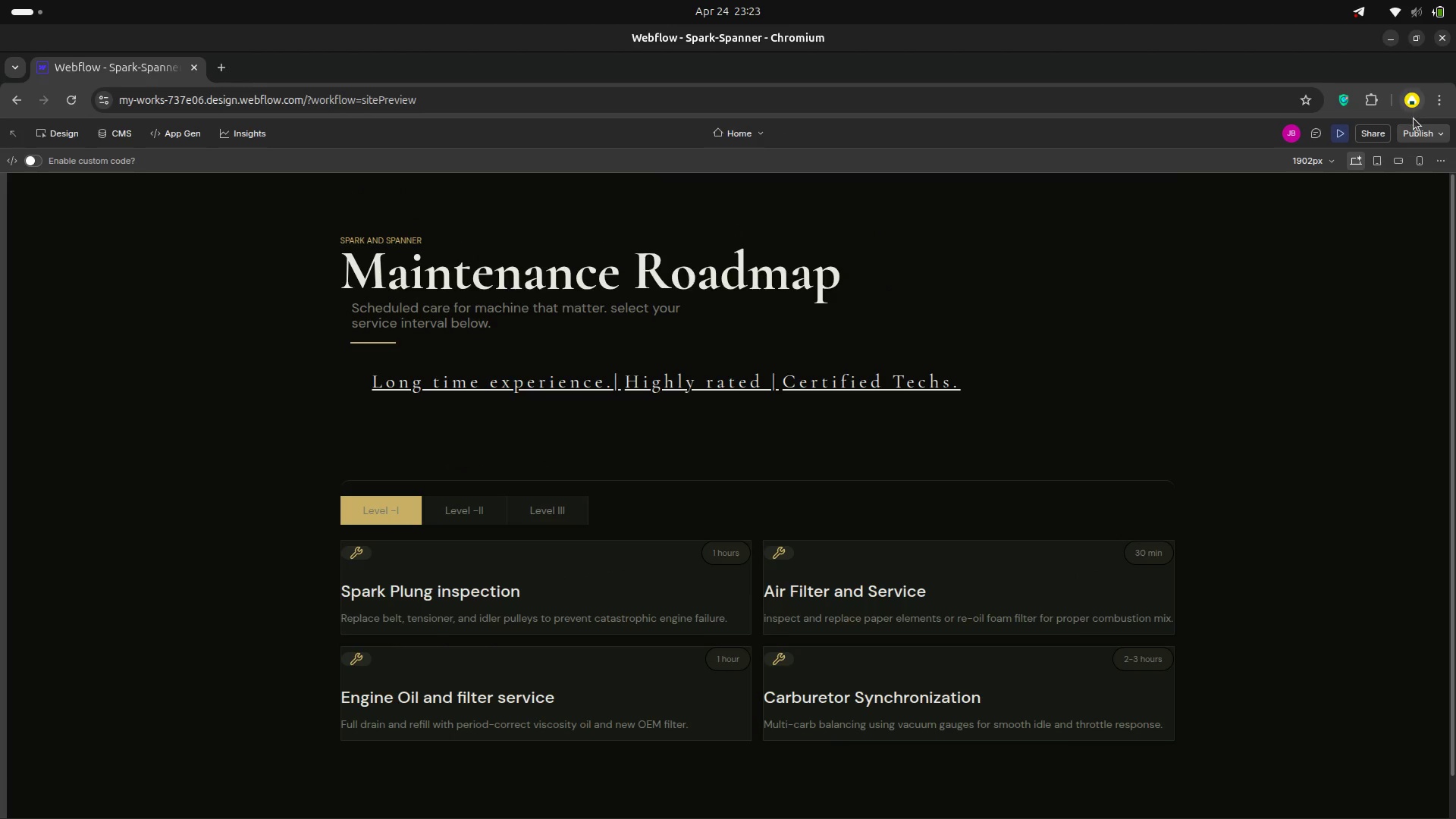 
left_click([1418, 127])
 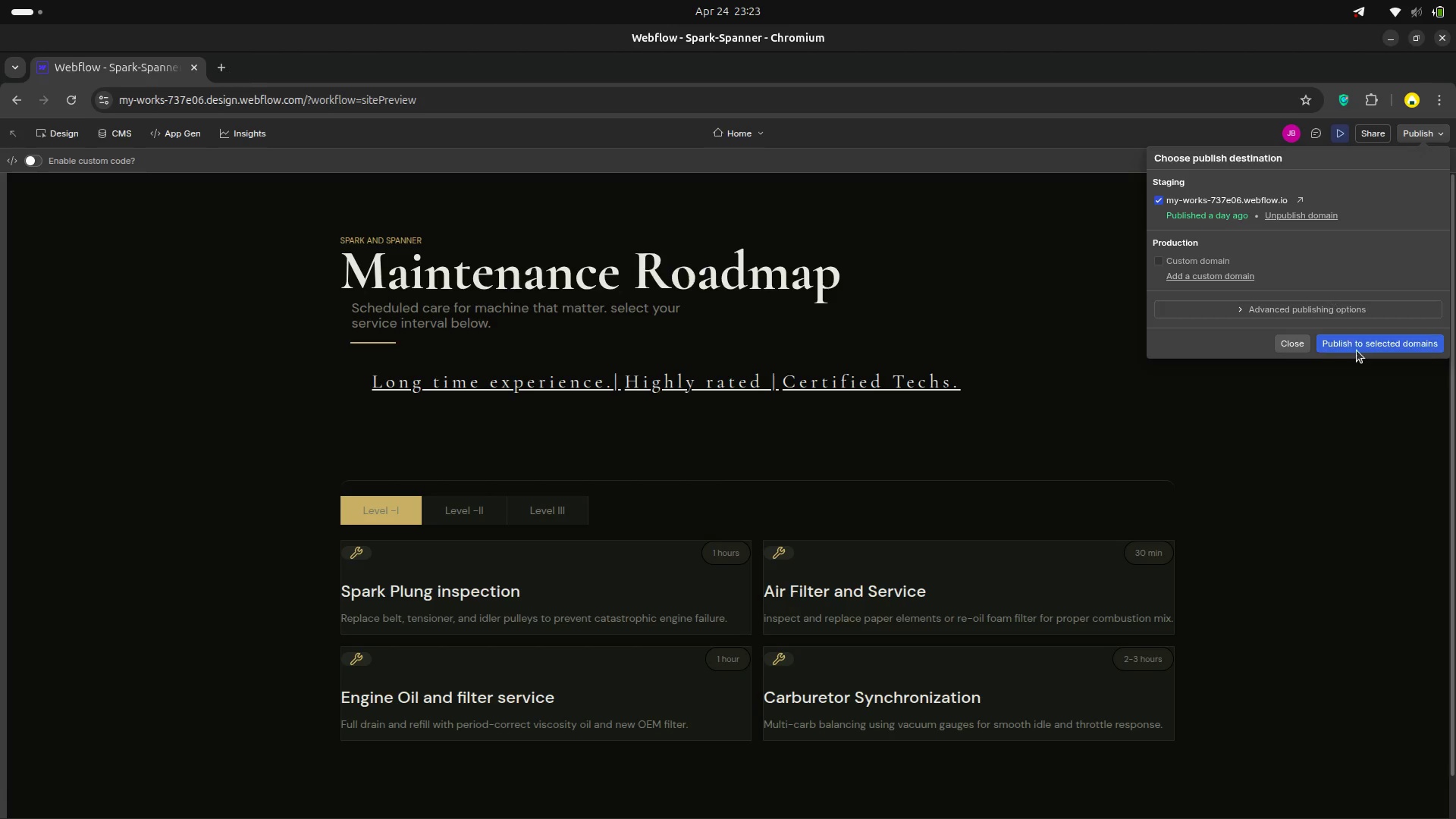 
left_click([1360, 347])
 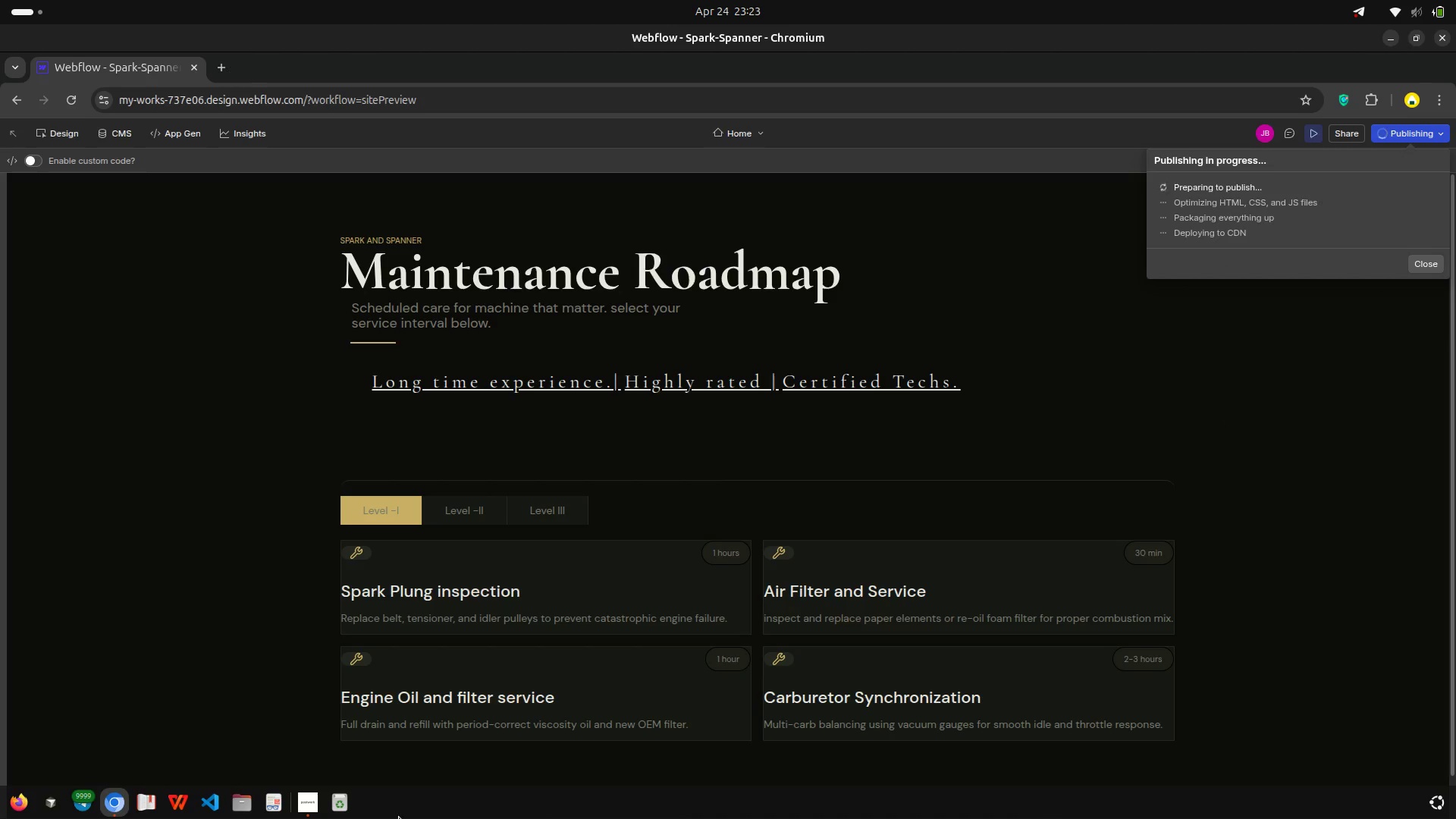 
left_click([306, 810])